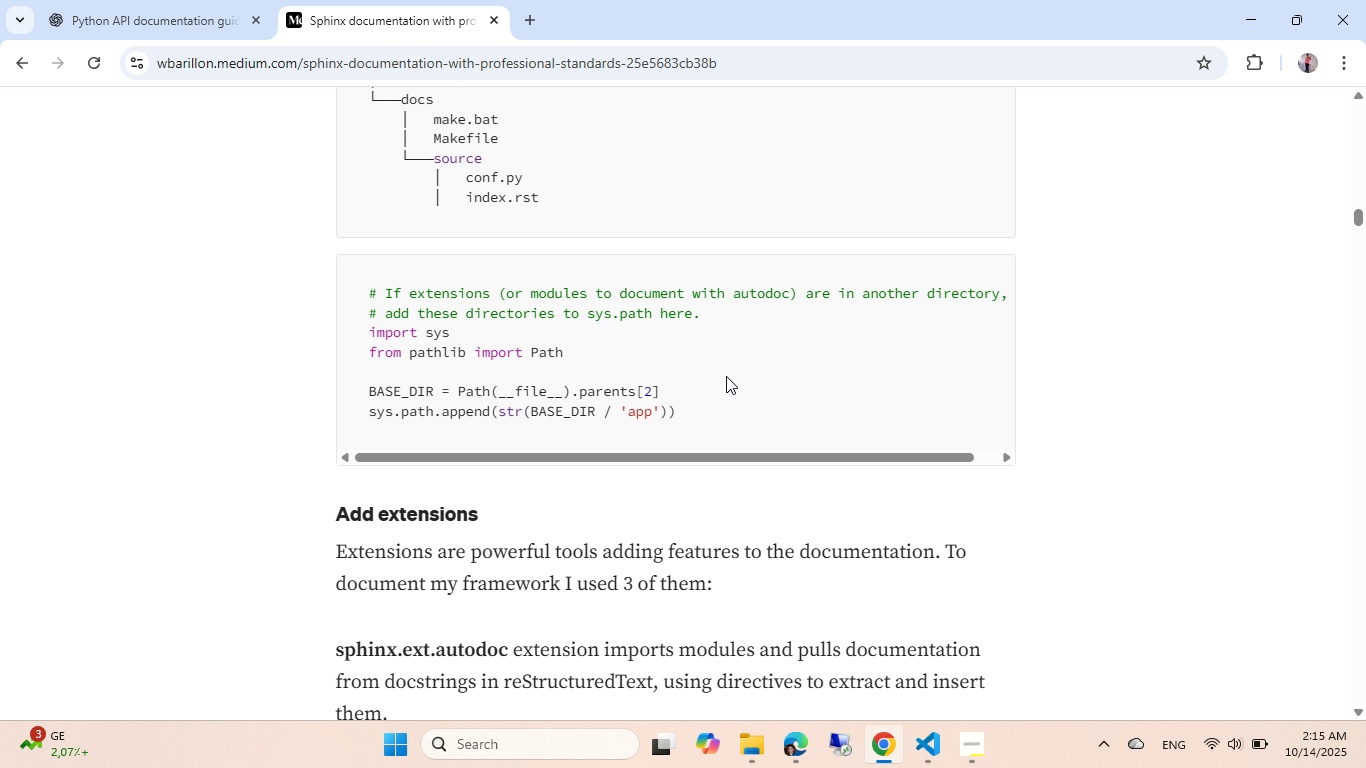 
wait(8.13)
 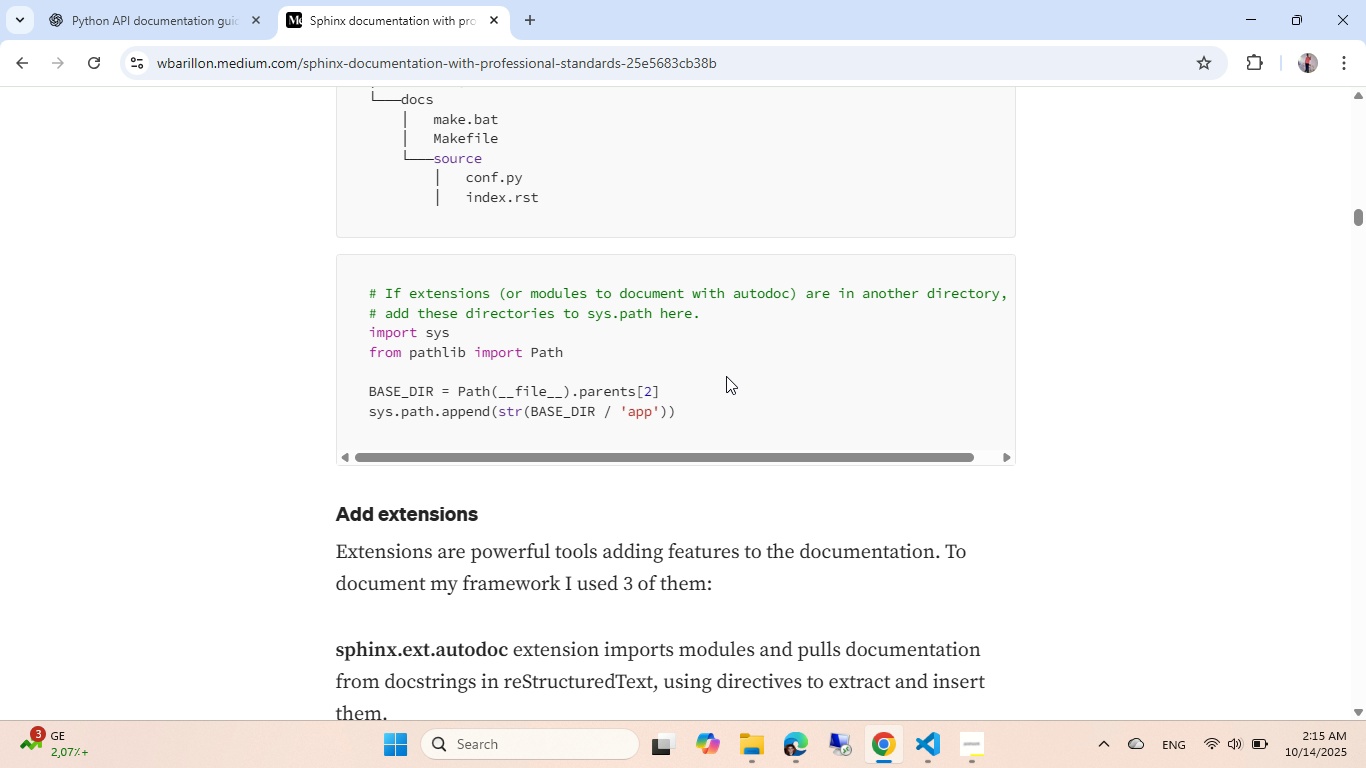 
scroll: coordinate [726, 376], scroll_direction: up, amount: 6.0
 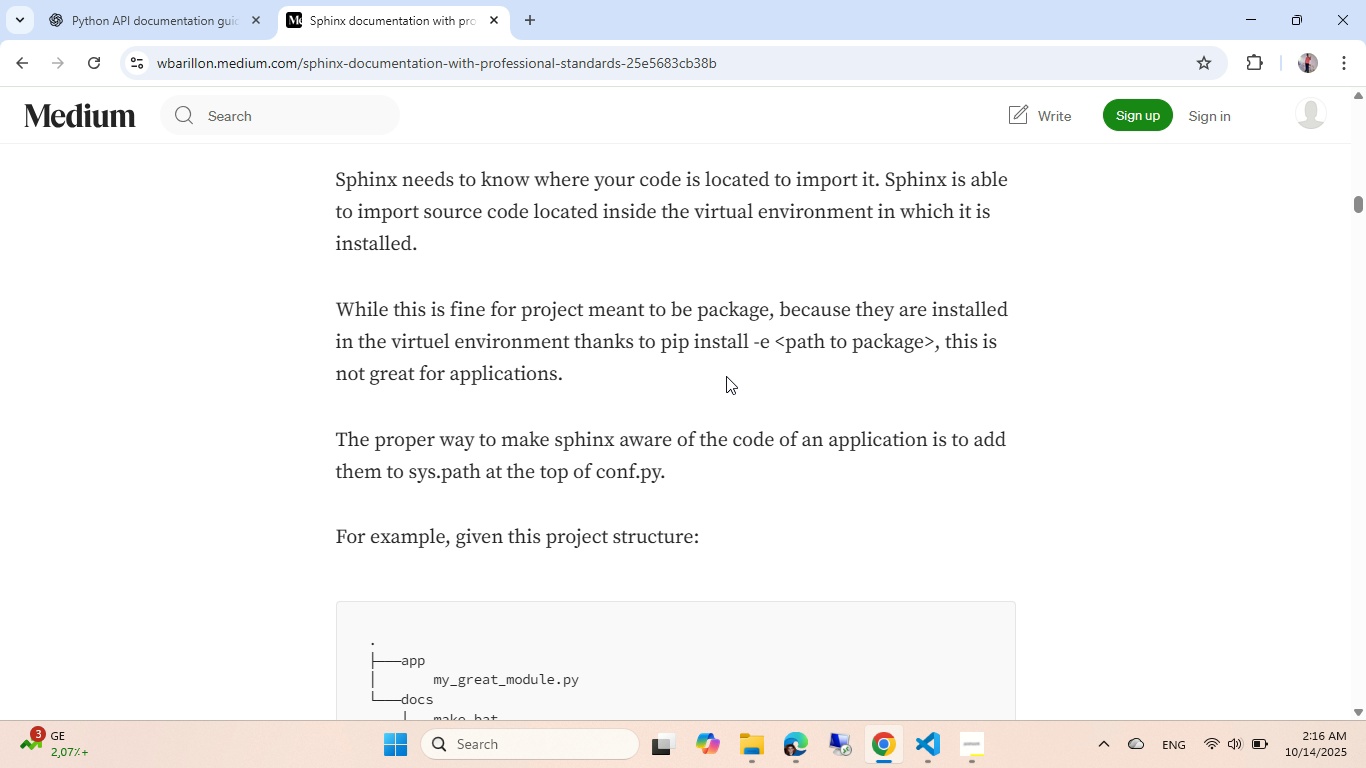 
wait(20.63)
 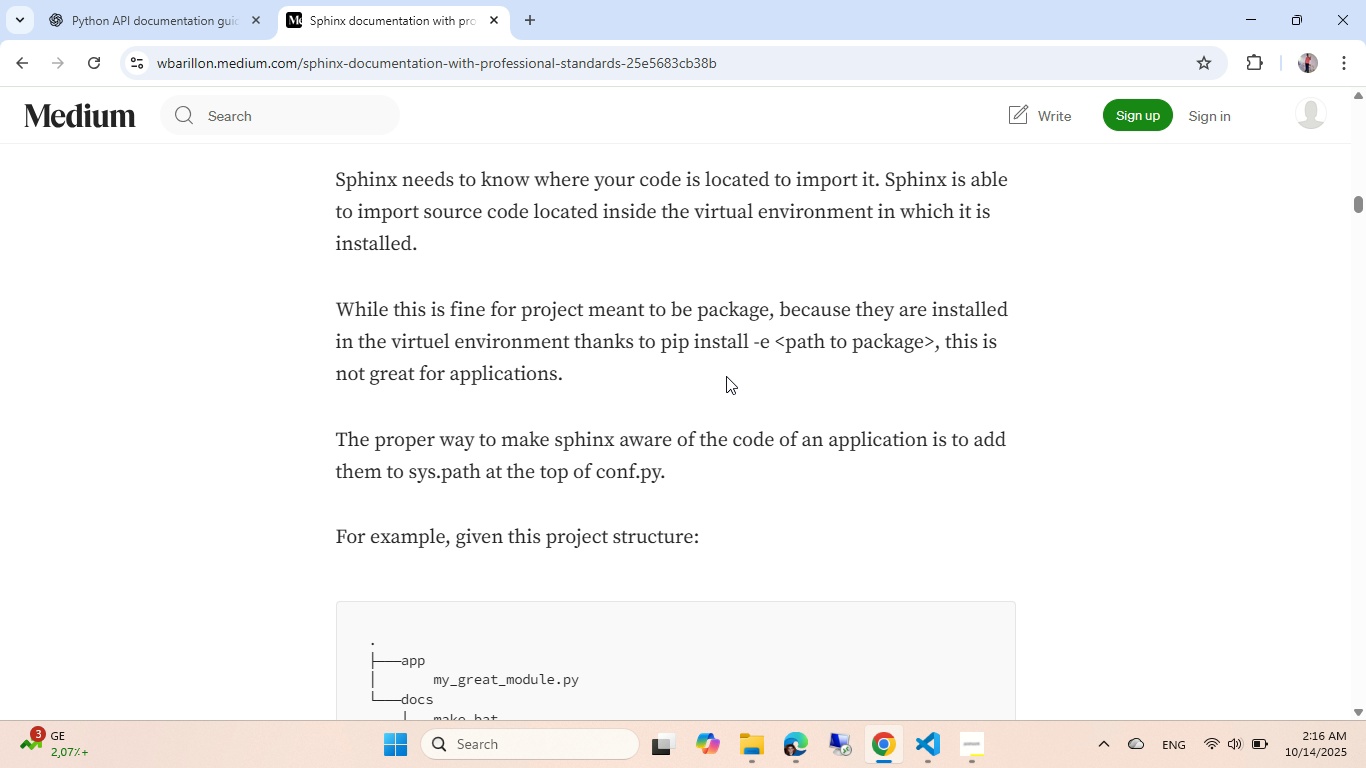 
scroll: coordinate [489, 282], scroll_direction: down, amount: 3.0
 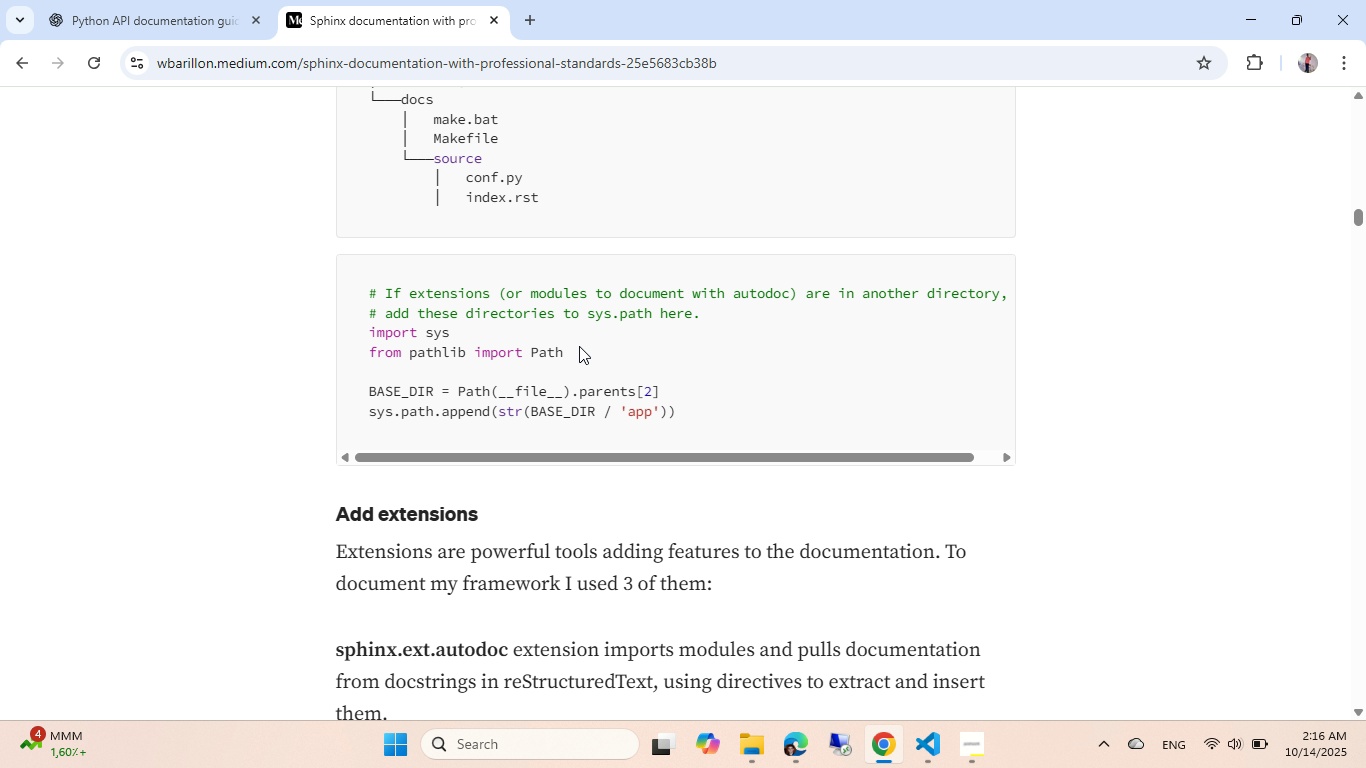 
left_click_drag(start_coordinate=[684, 408], to_coordinate=[370, 327])
 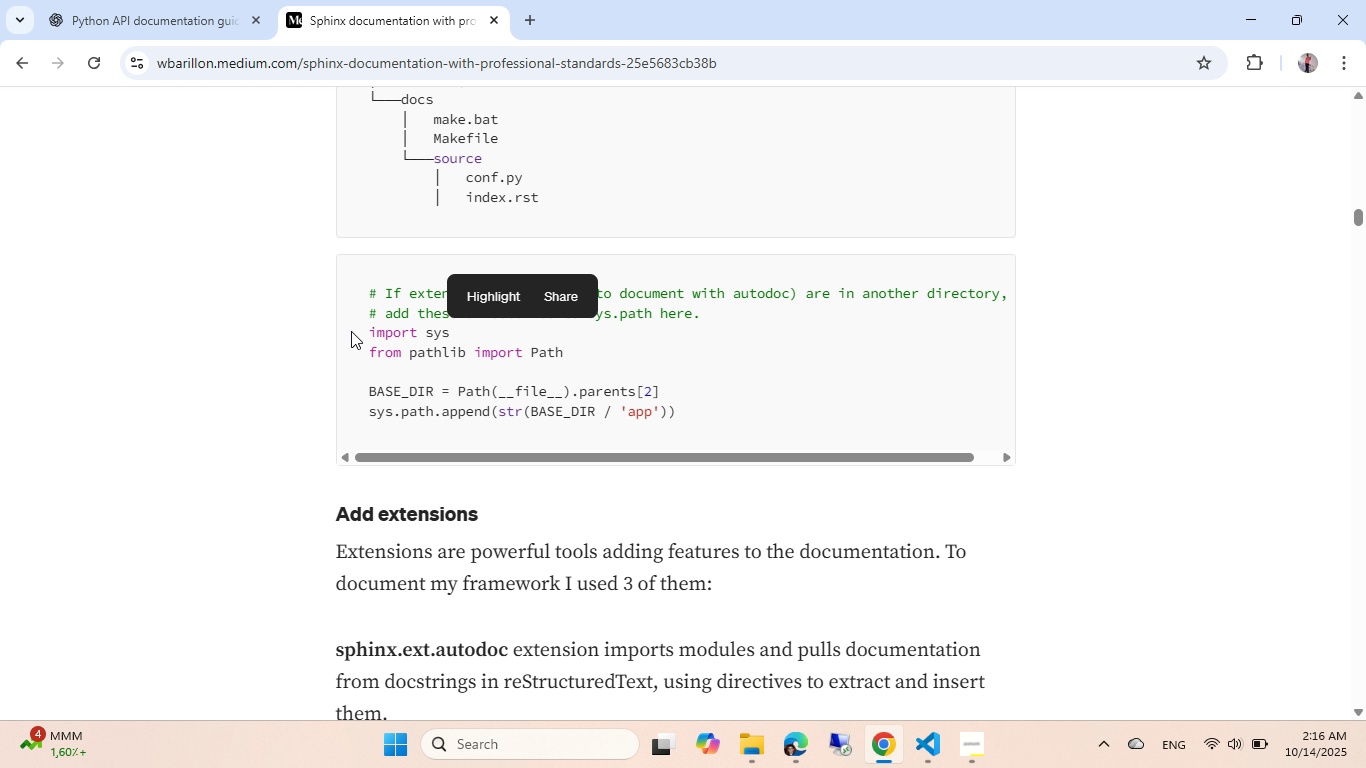 
left_click([351, 331])
 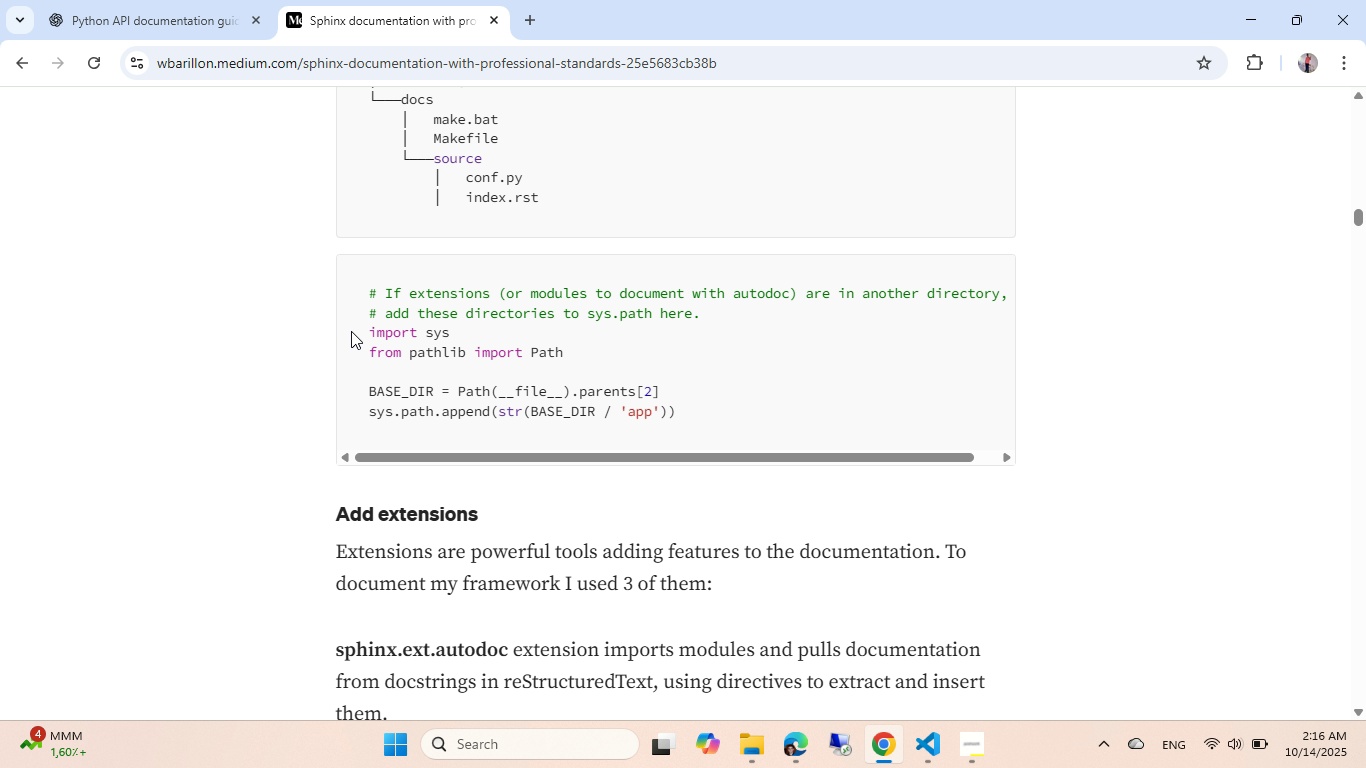 
wait(10.37)
 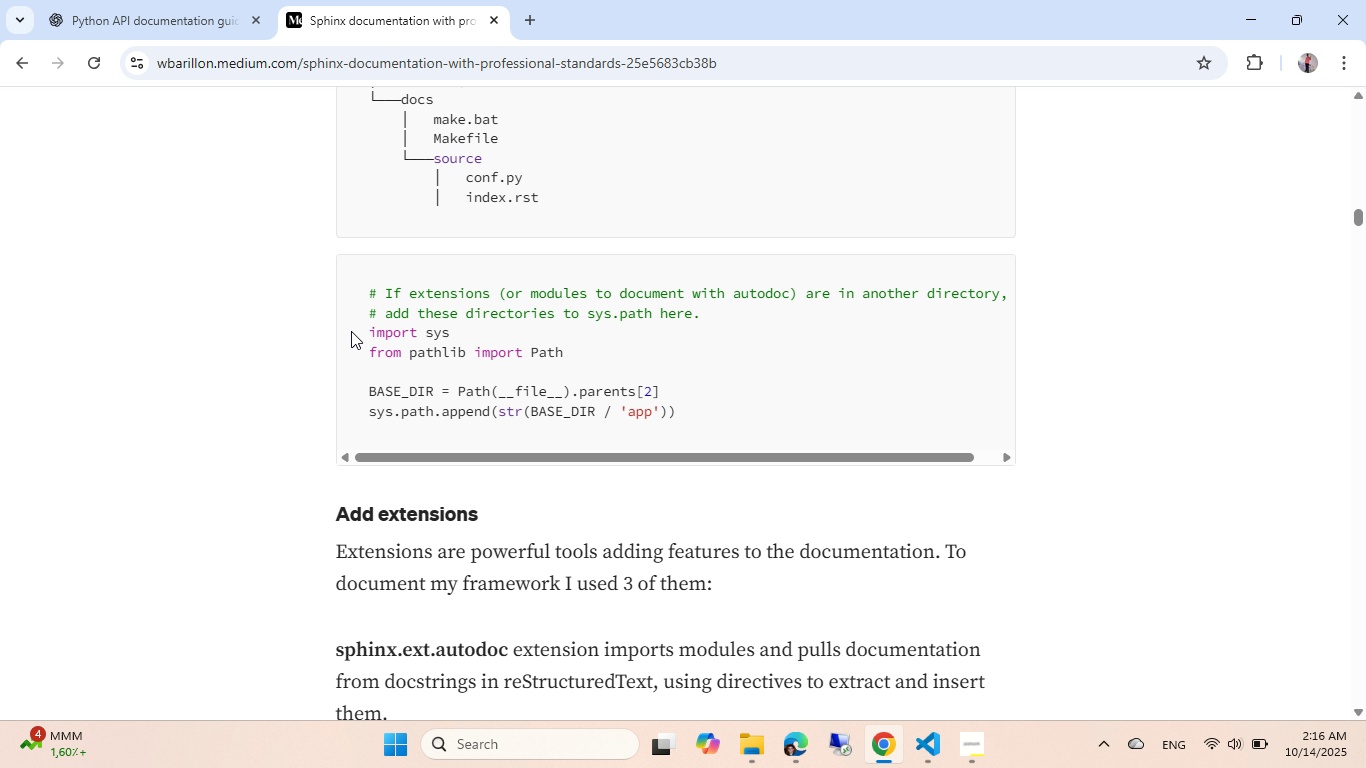 
scroll: coordinate [351, 331], scroll_direction: up, amount: 2.0
 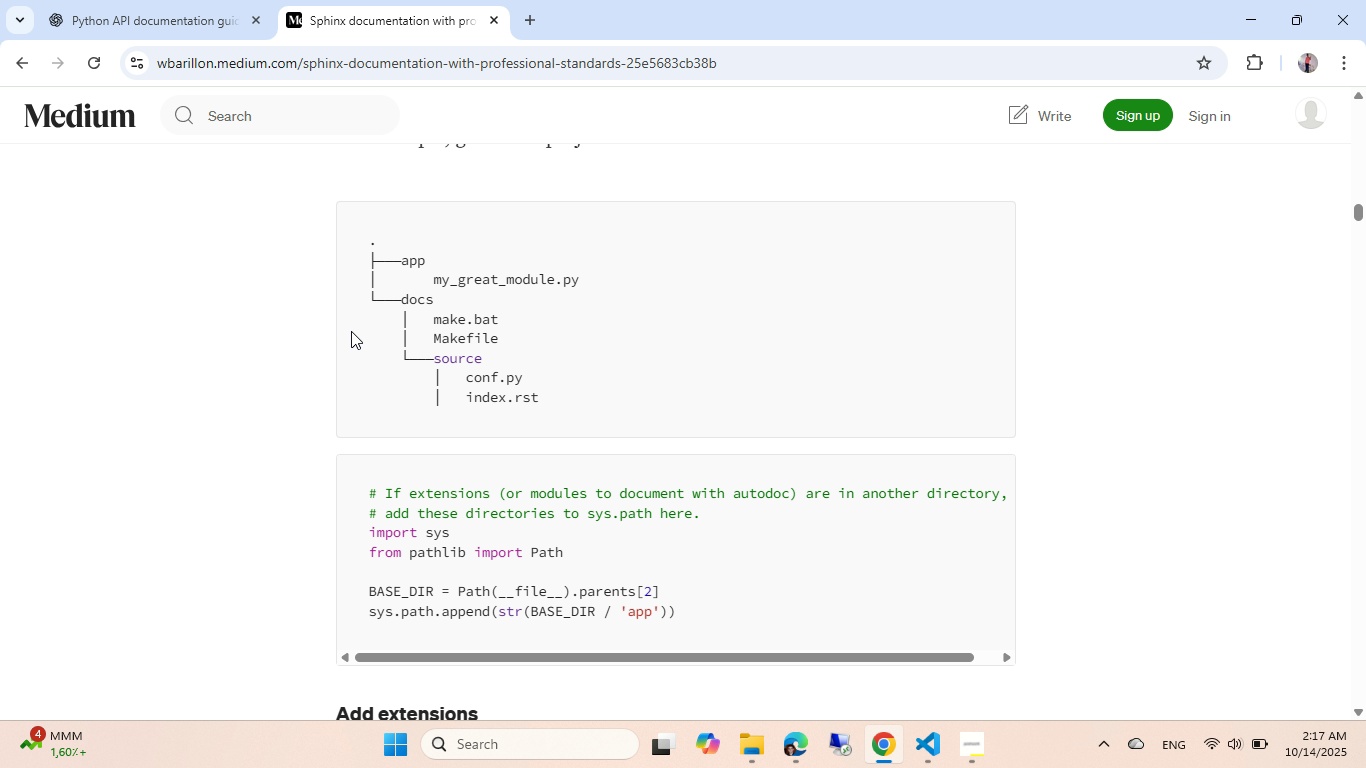 
wait(25.99)
 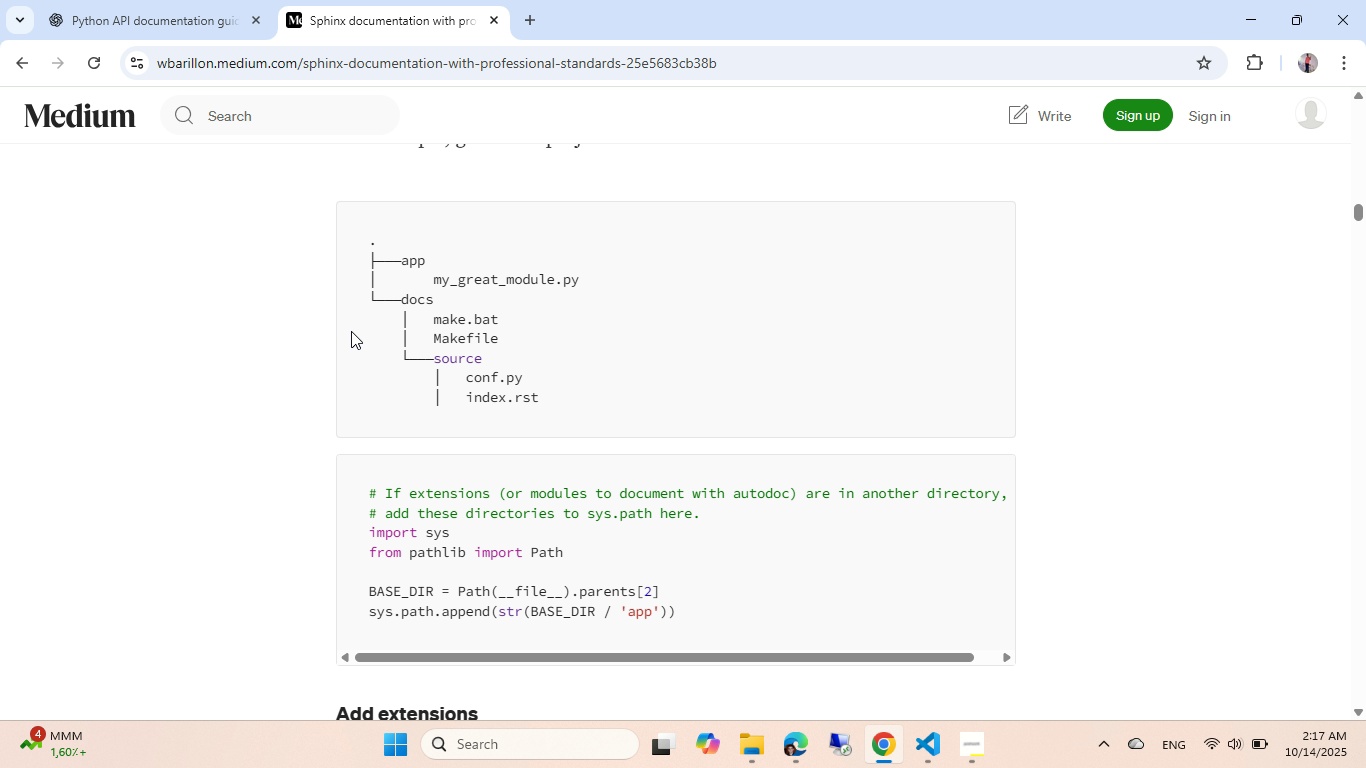 
left_click_drag(start_coordinate=[683, 612], to_coordinate=[366, 604])
 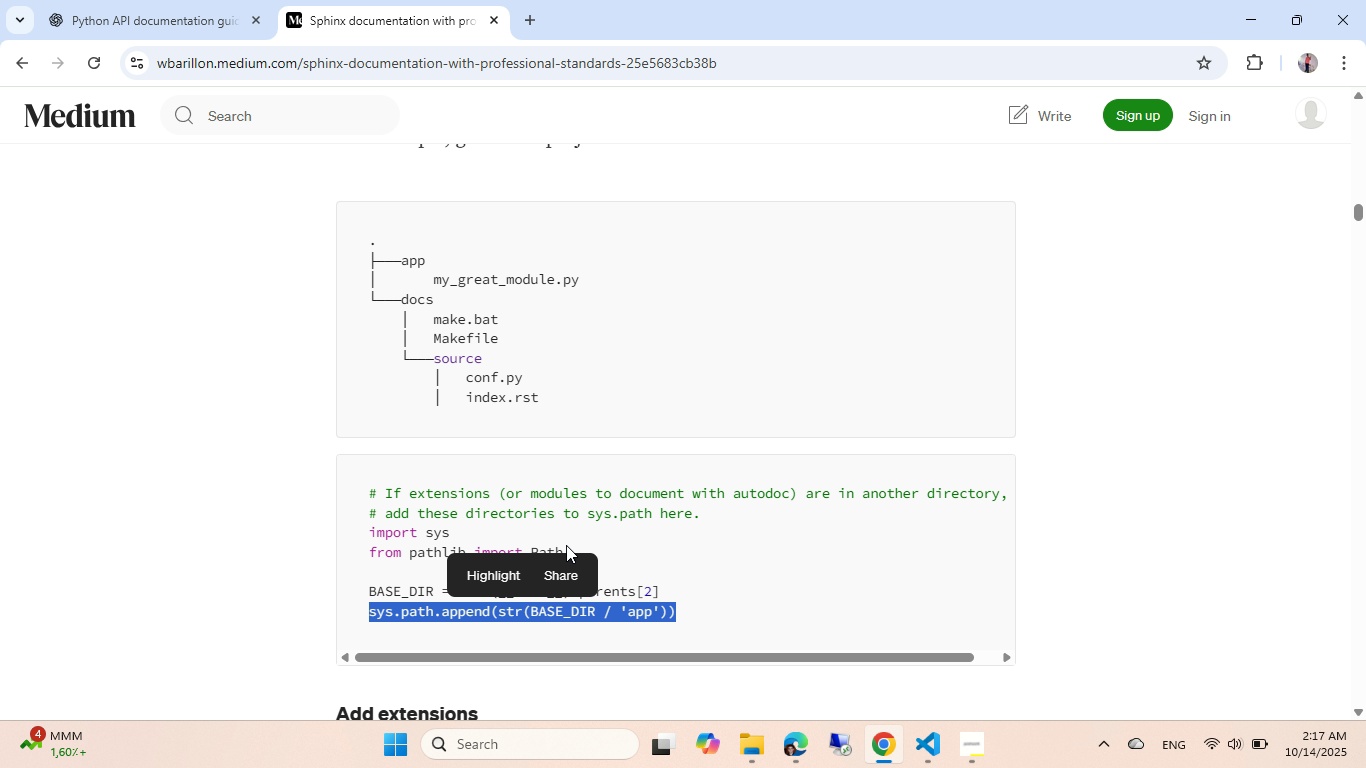 
key(Control+C)
 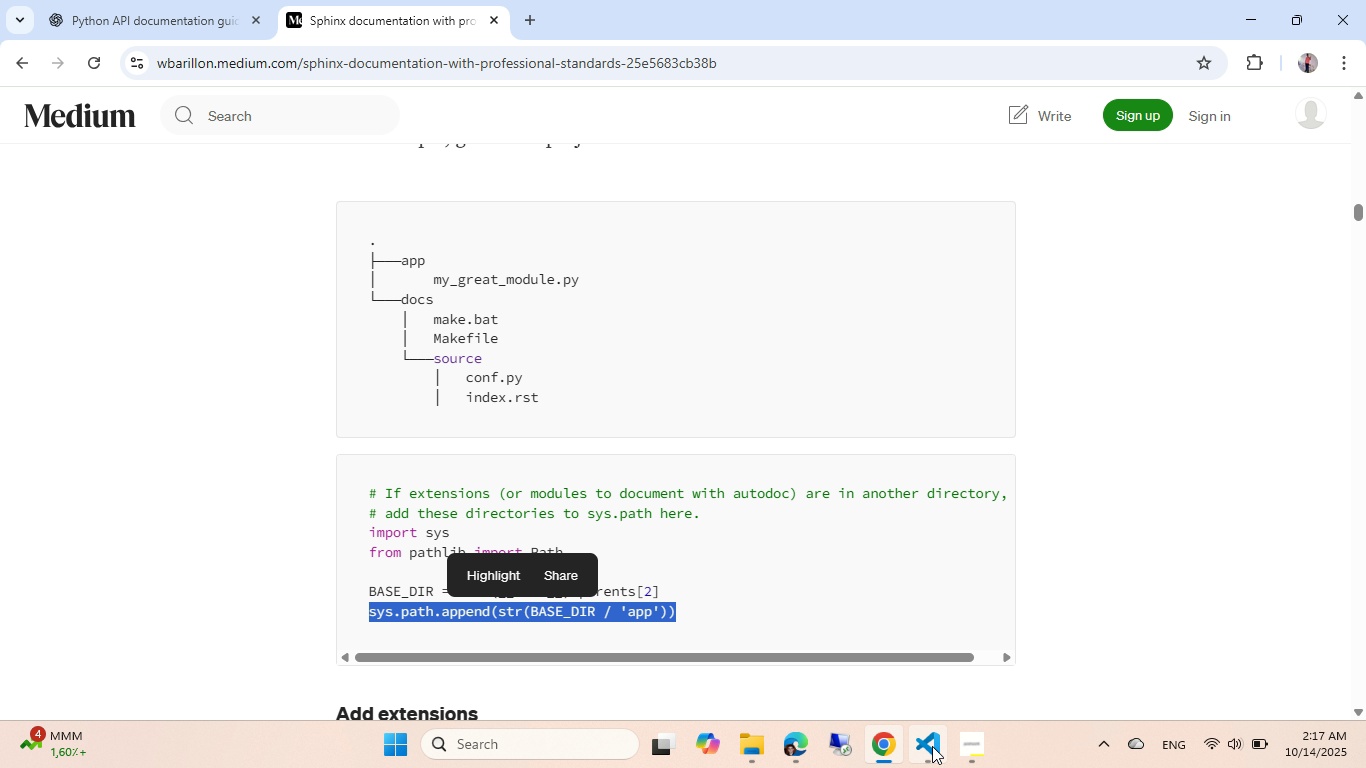 
left_click([932, 746])
 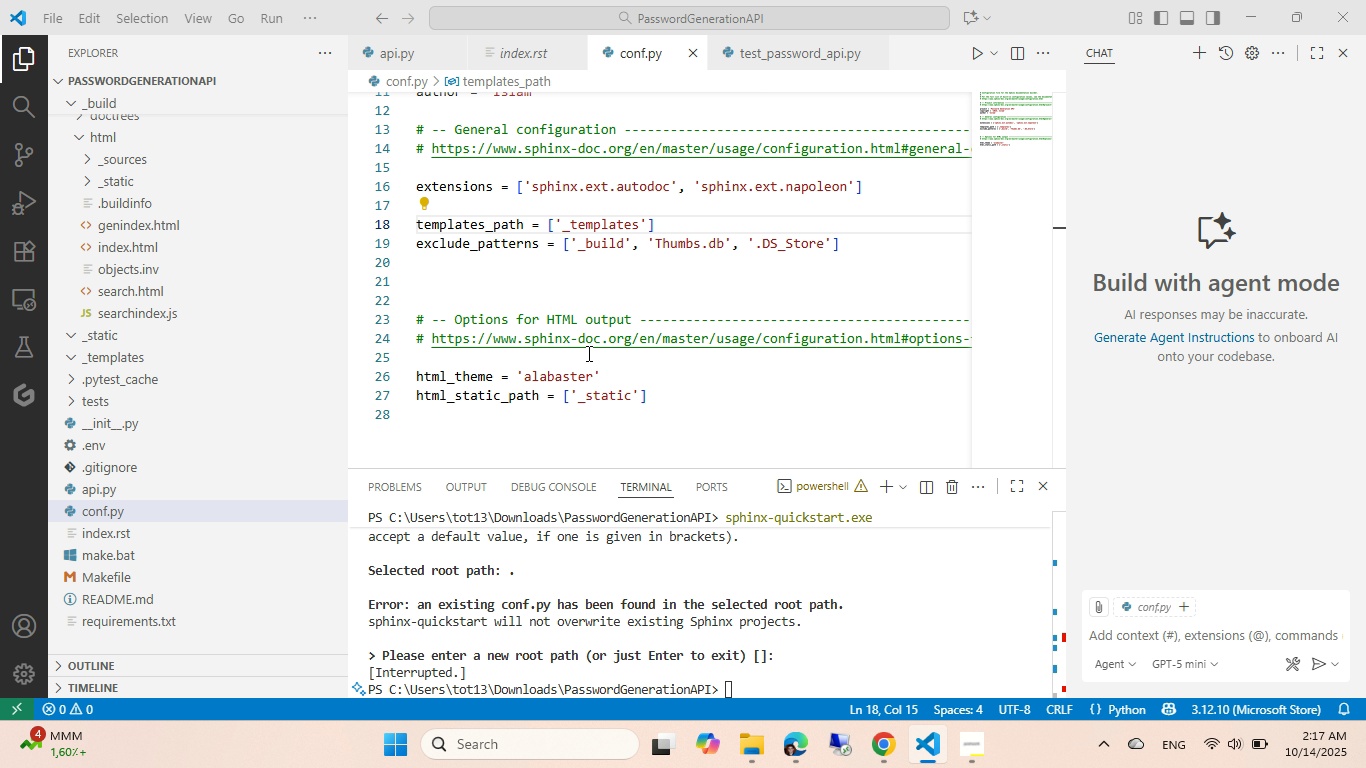 
scroll: coordinate [550, 331], scroll_direction: up, amount: 3.0
 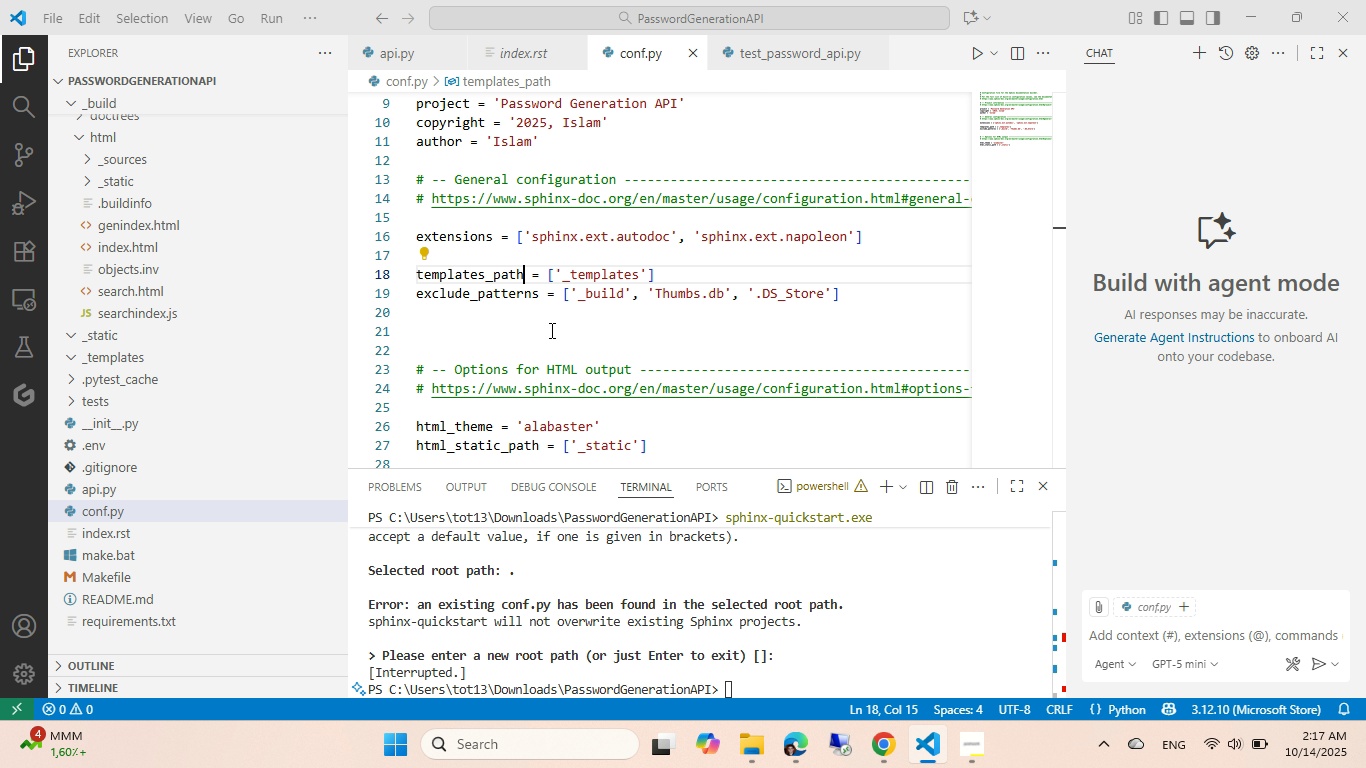 
left_click([550, 330])
 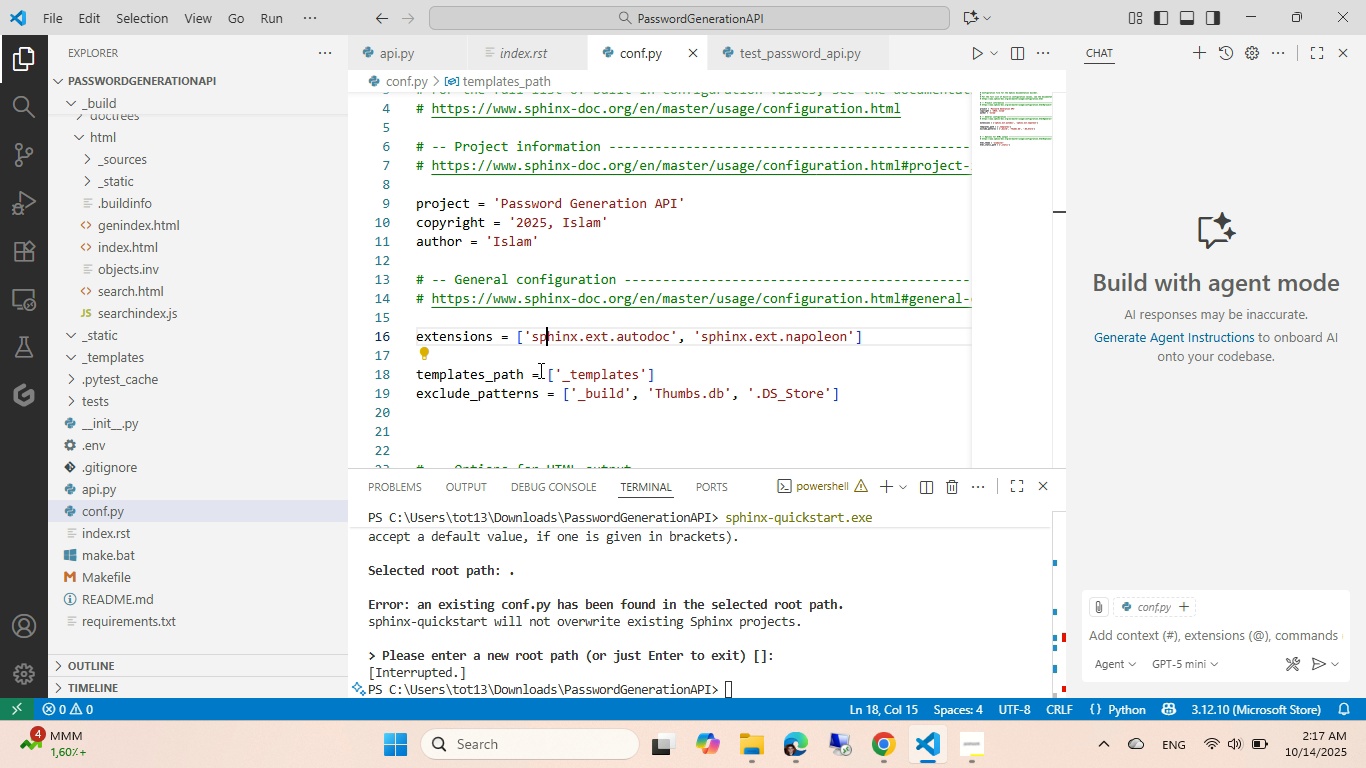 
scroll: coordinate [532, 397], scroll_direction: down, amount: 1.0
 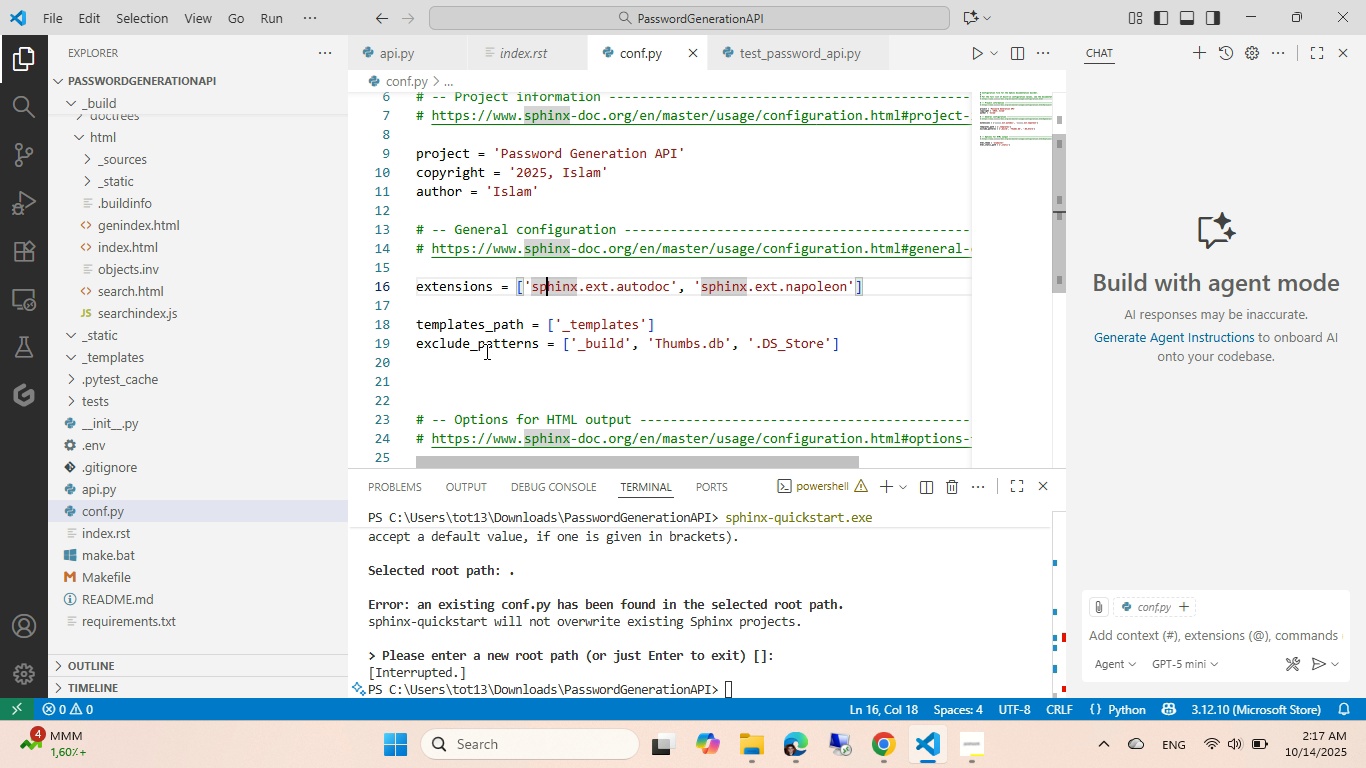 
left_click([494, 383])
 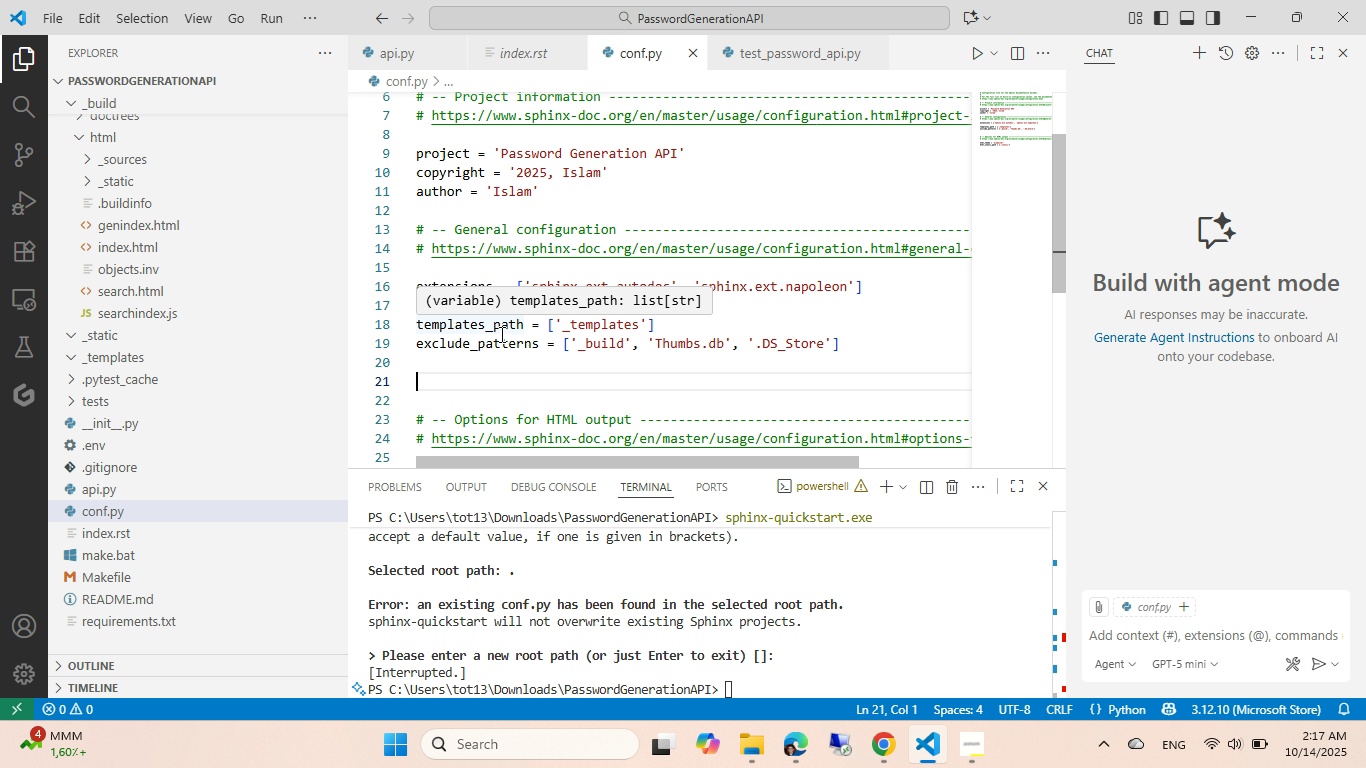 
scroll: coordinate [515, 373], scroll_direction: down, amount: 2.0
 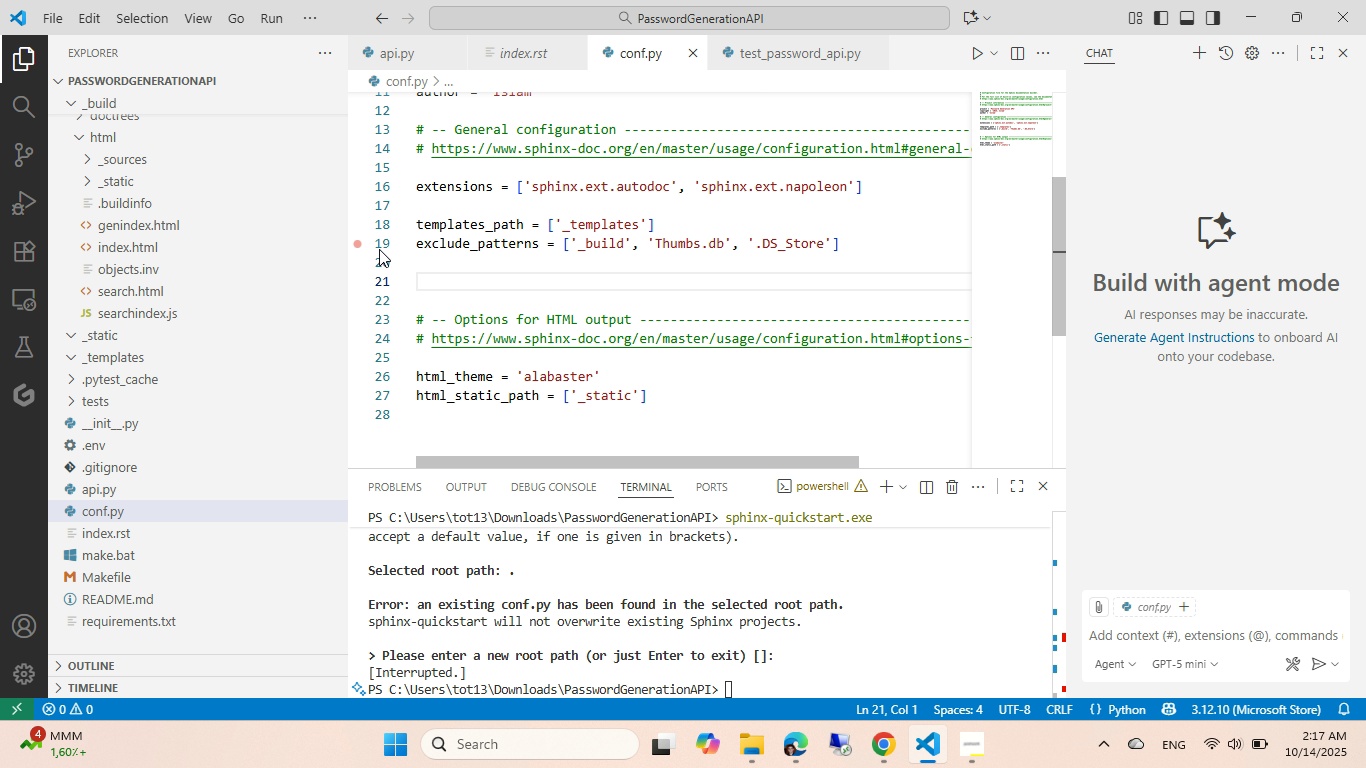 
scroll: coordinate [521, 240], scroll_direction: up, amount: 1.0
 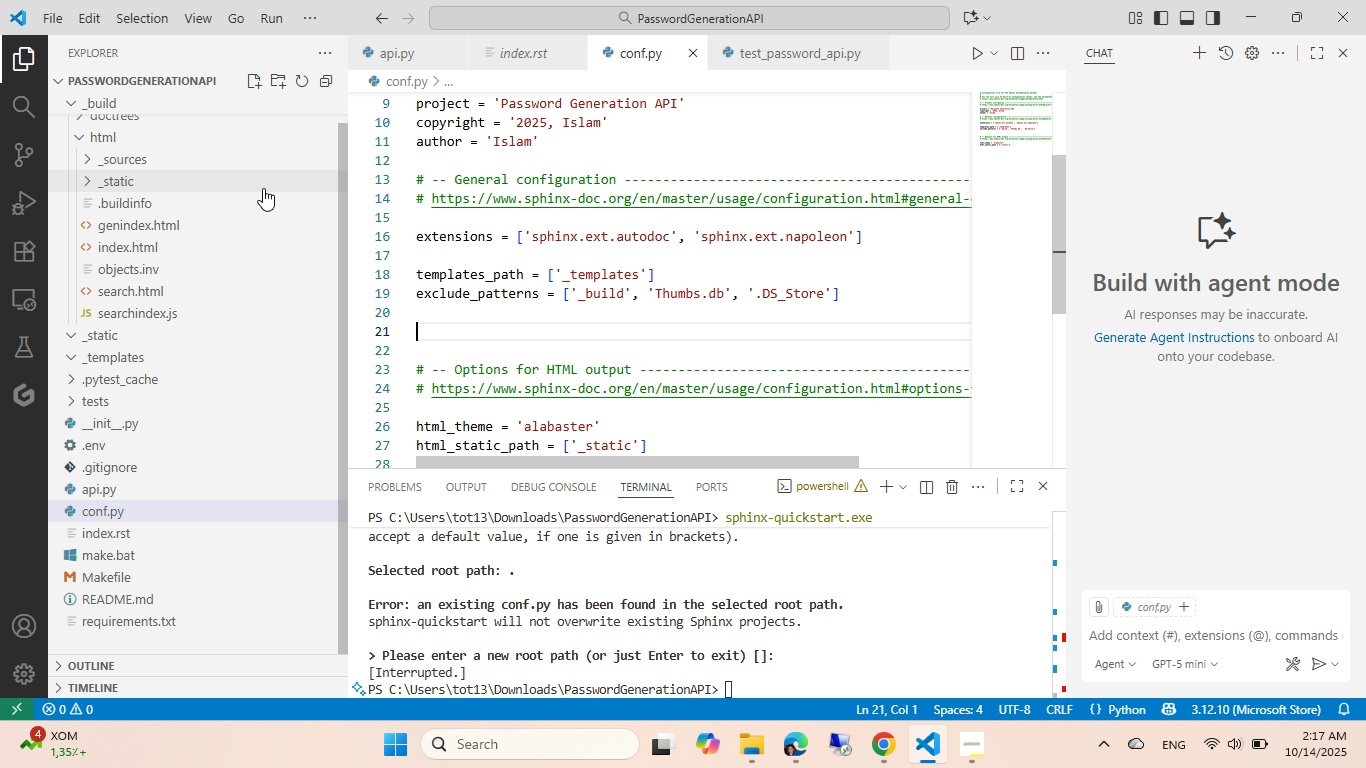 
left_click([233, 180])
 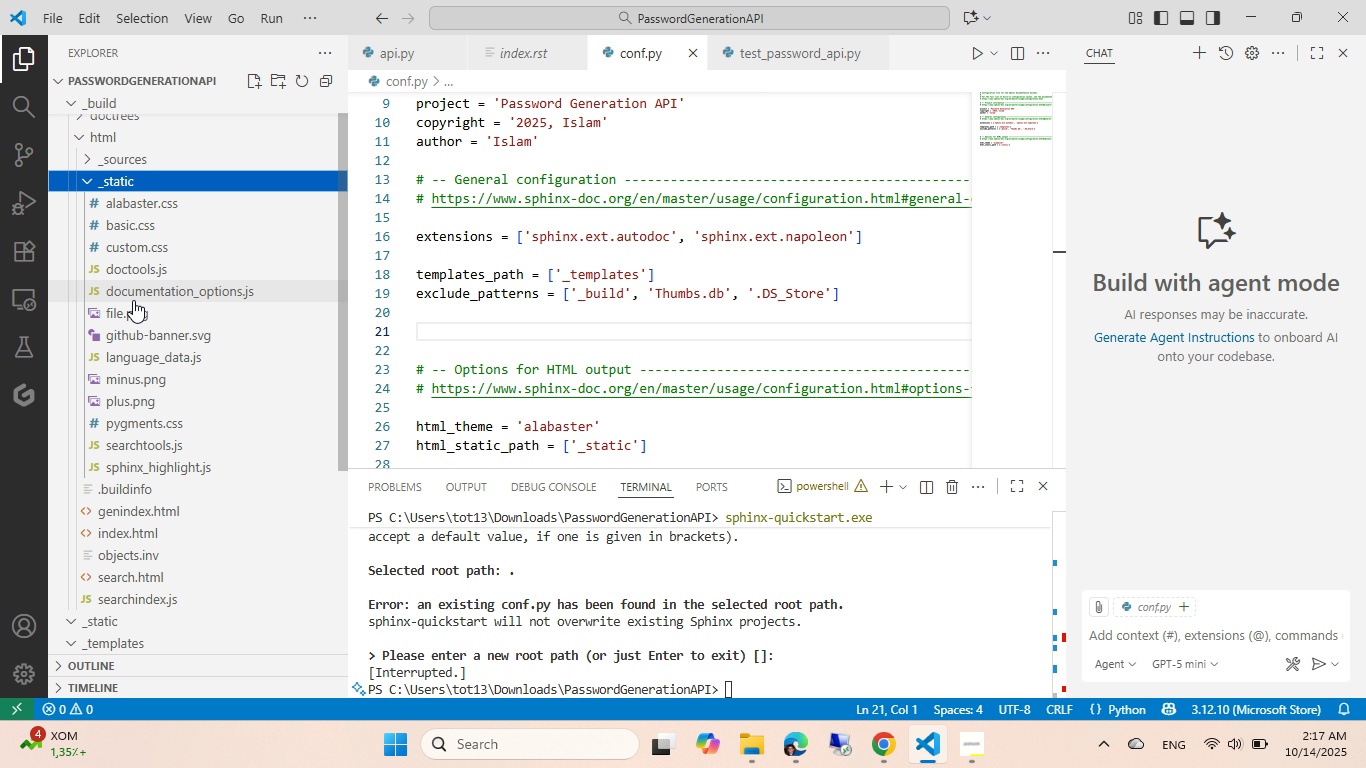 
left_click([131, 320])
 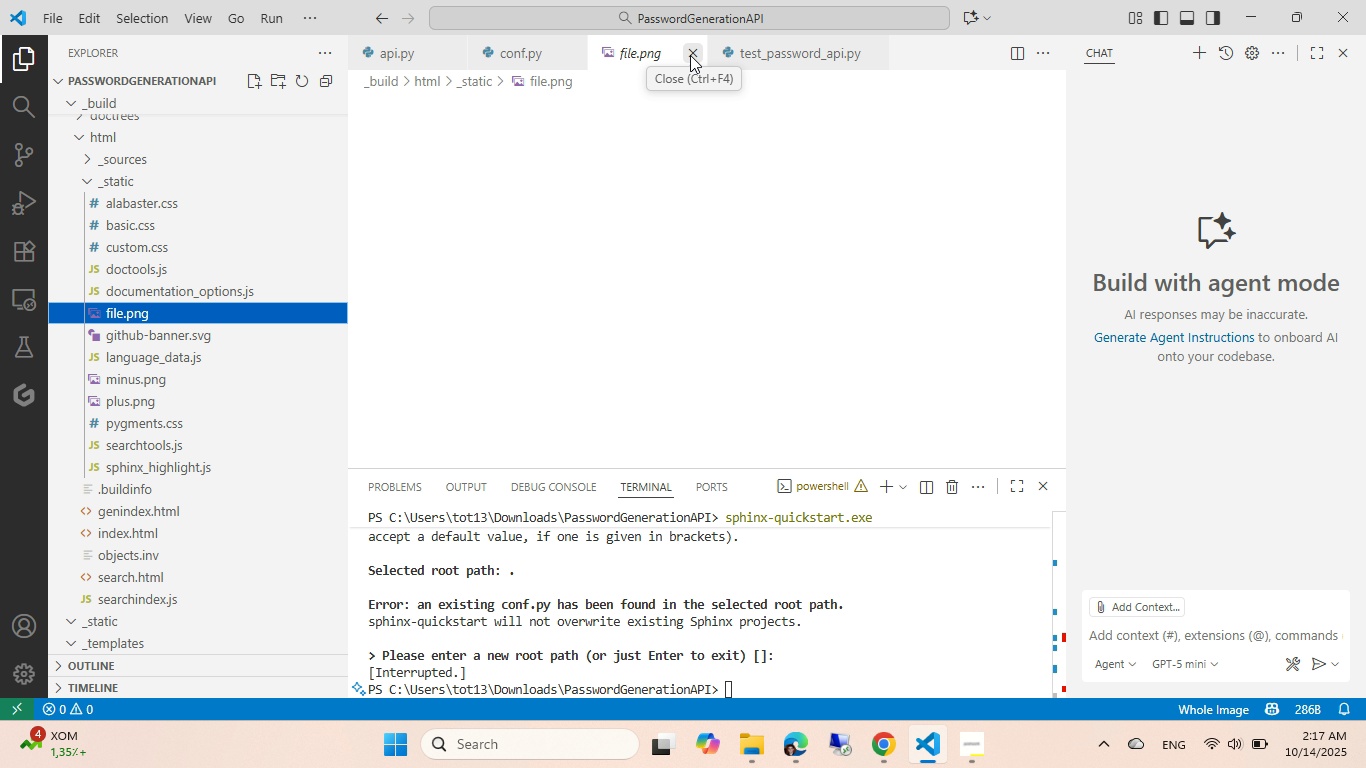 
left_click([690, 55])
 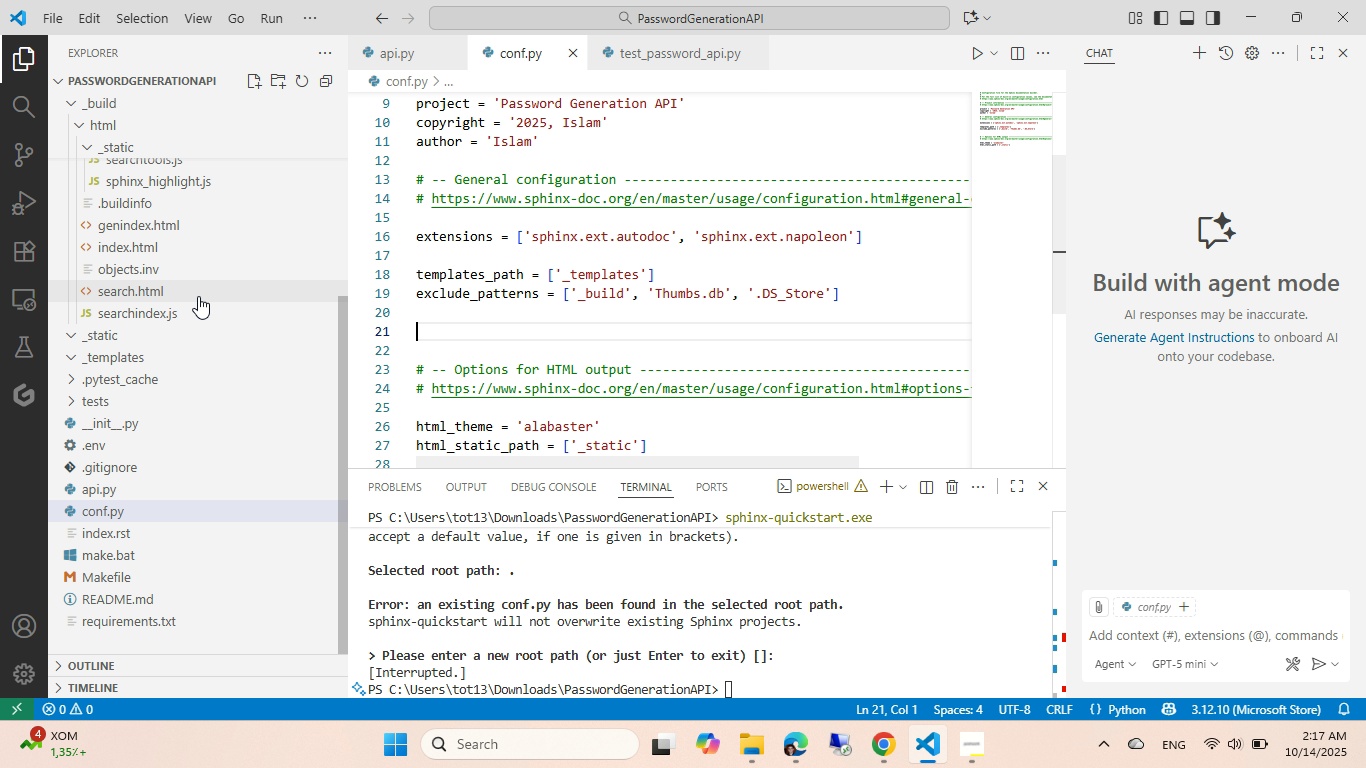 
scroll: coordinate [501, 220], scroll_direction: up, amount: 7.0
 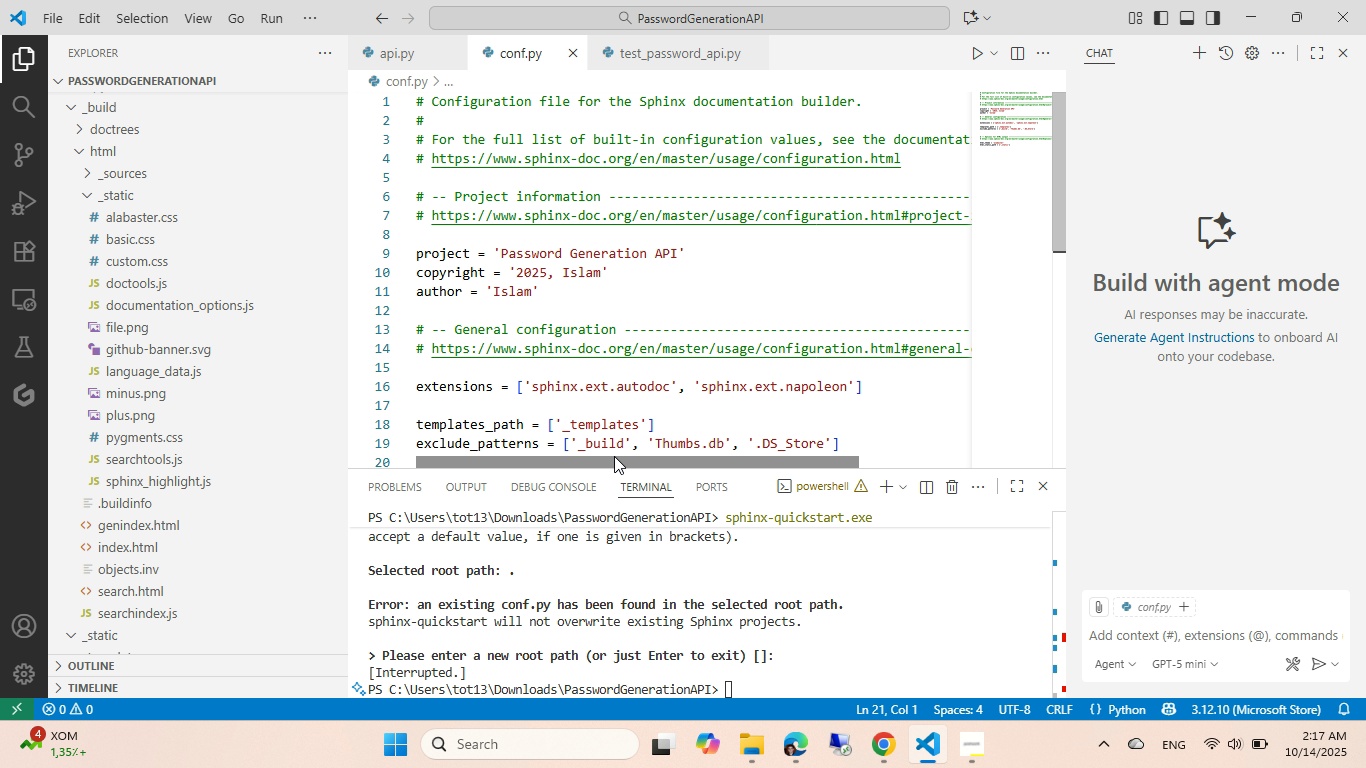 
left_click_drag(start_coordinate=[614, 456], to_coordinate=[521, 462])
 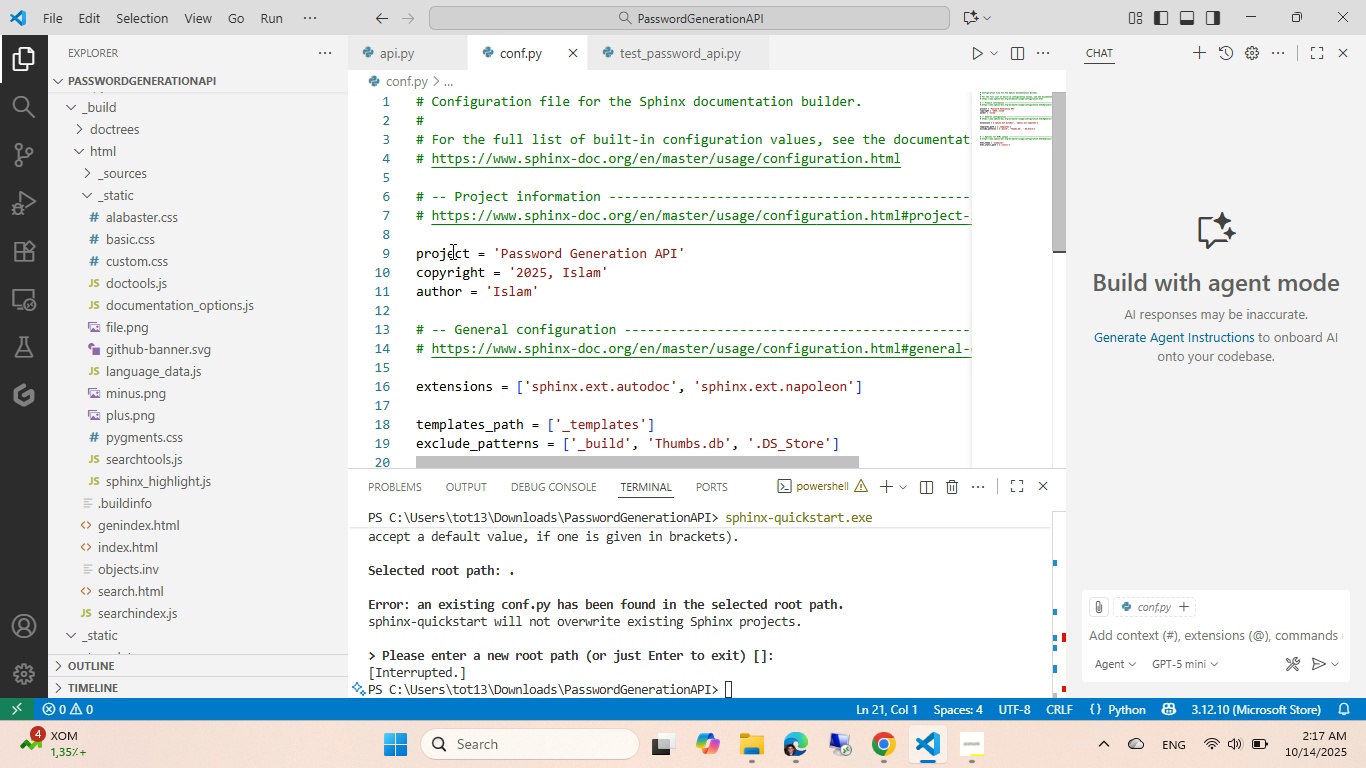 
left_click([446, 234])
 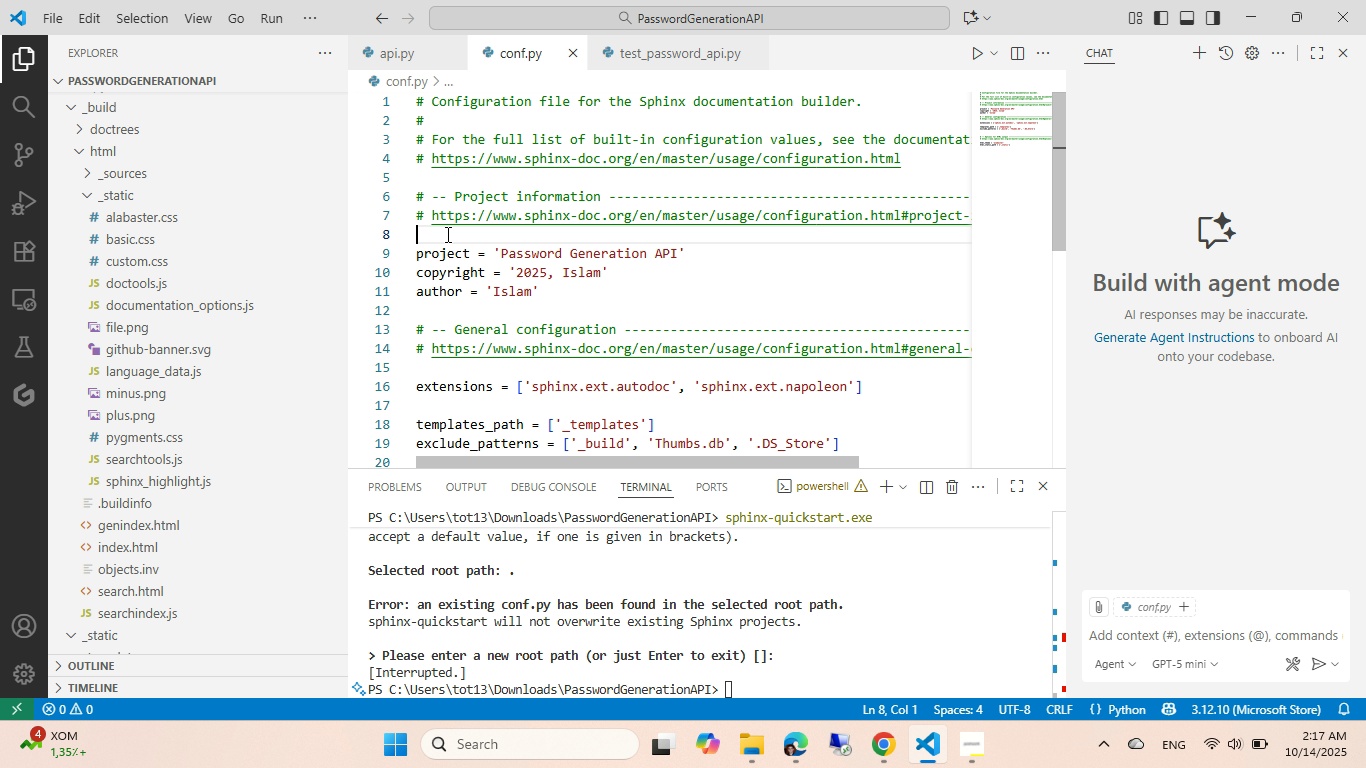 
type(imp)
 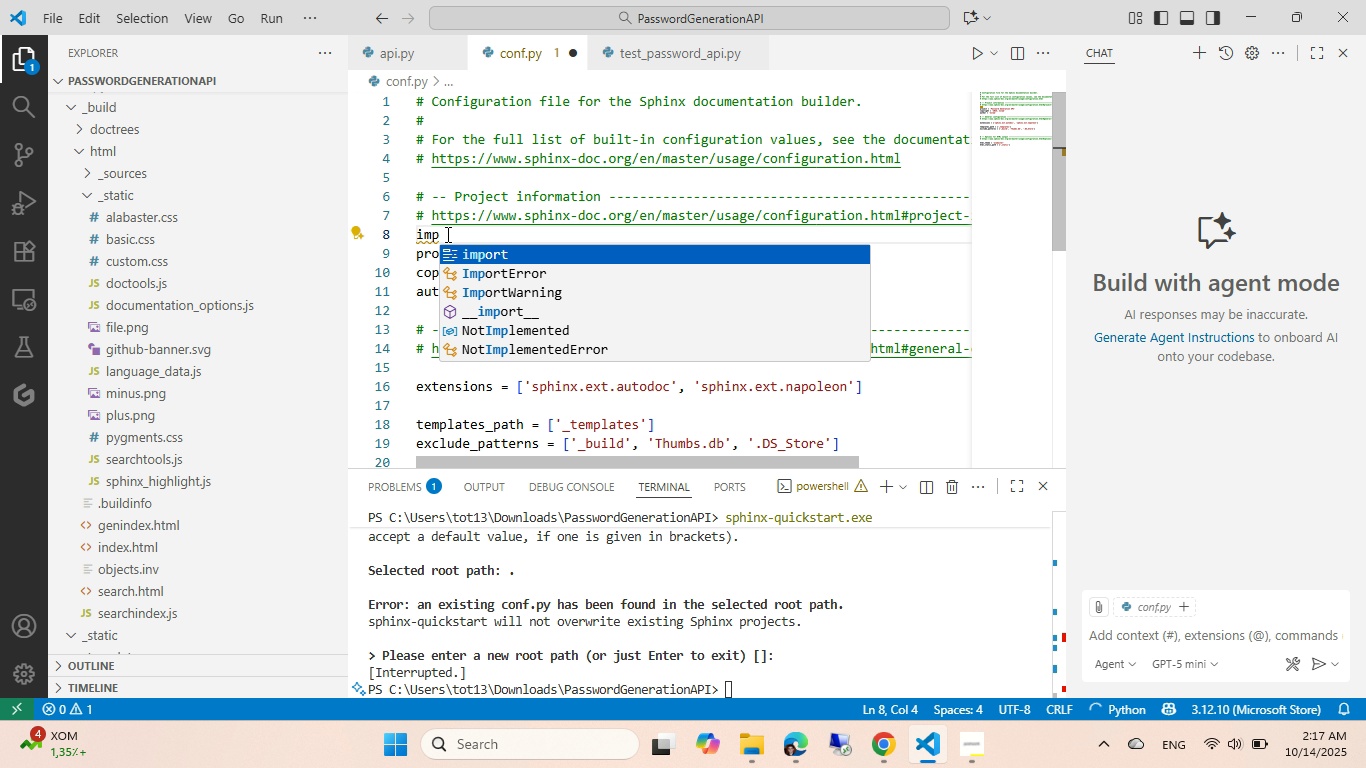 
key(Enter)
 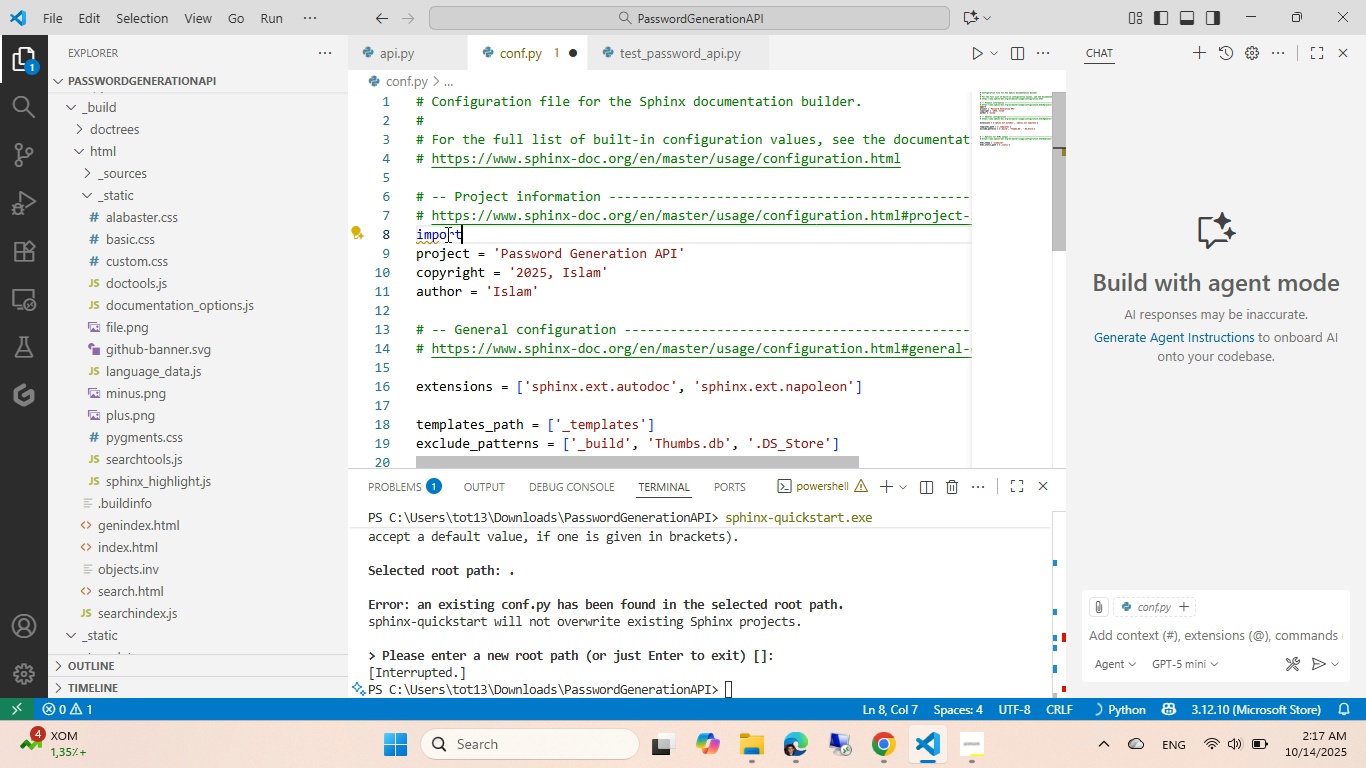 
type( sys)
 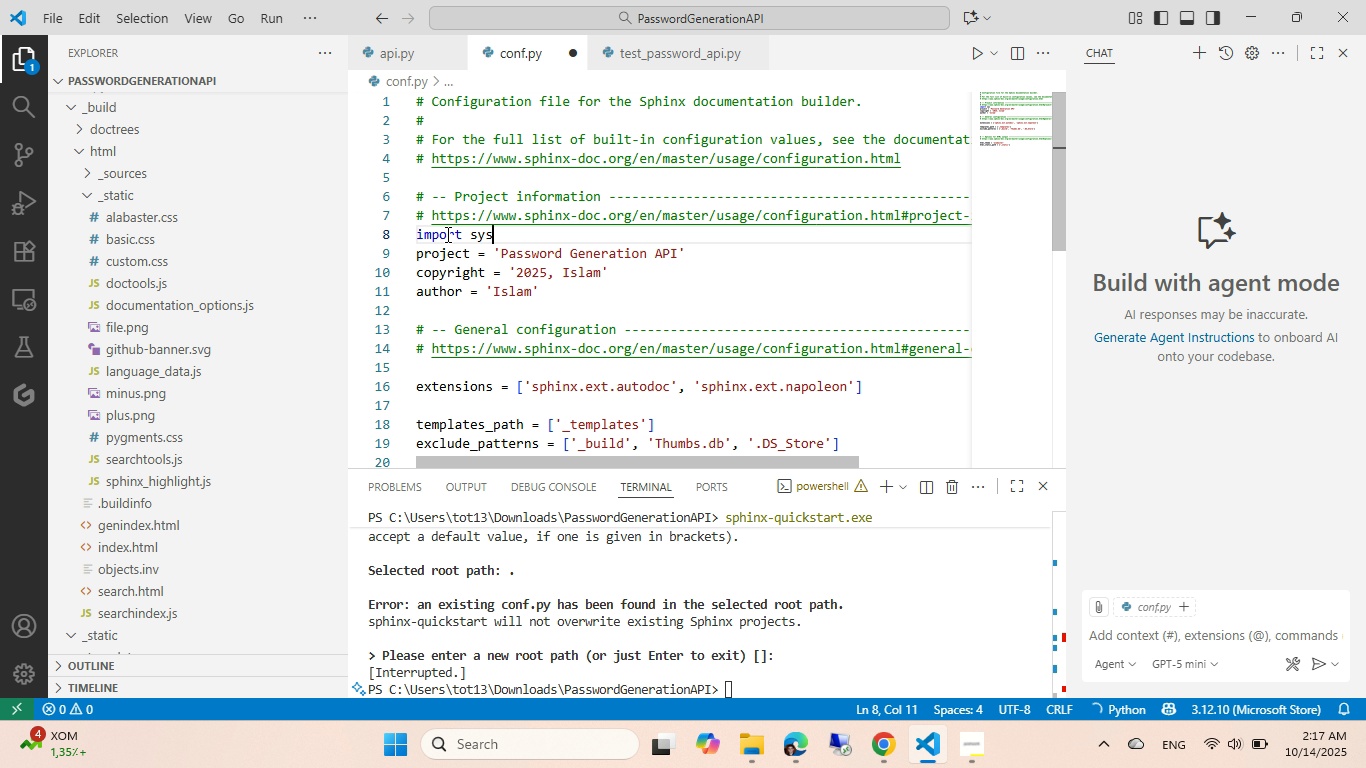 
key(Enter)
 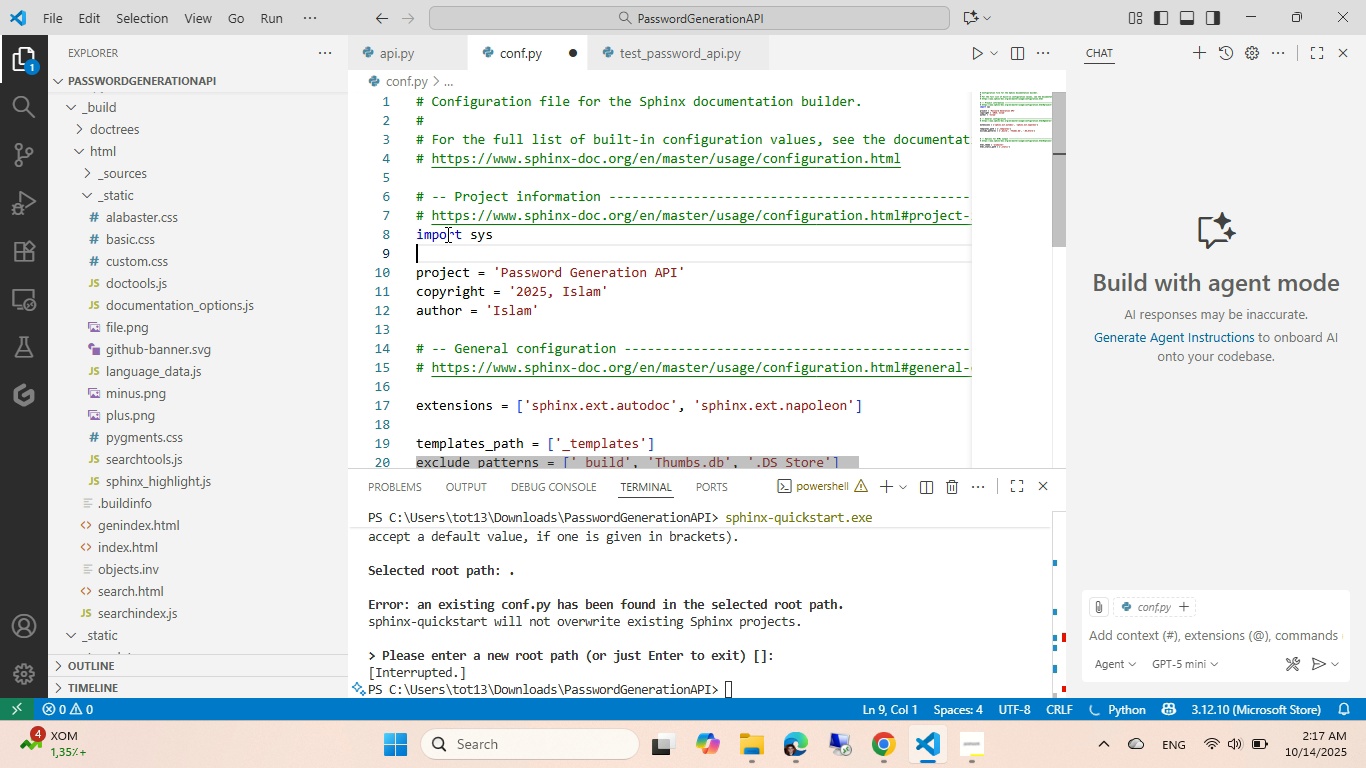 
key(Control+ControlLeft)
 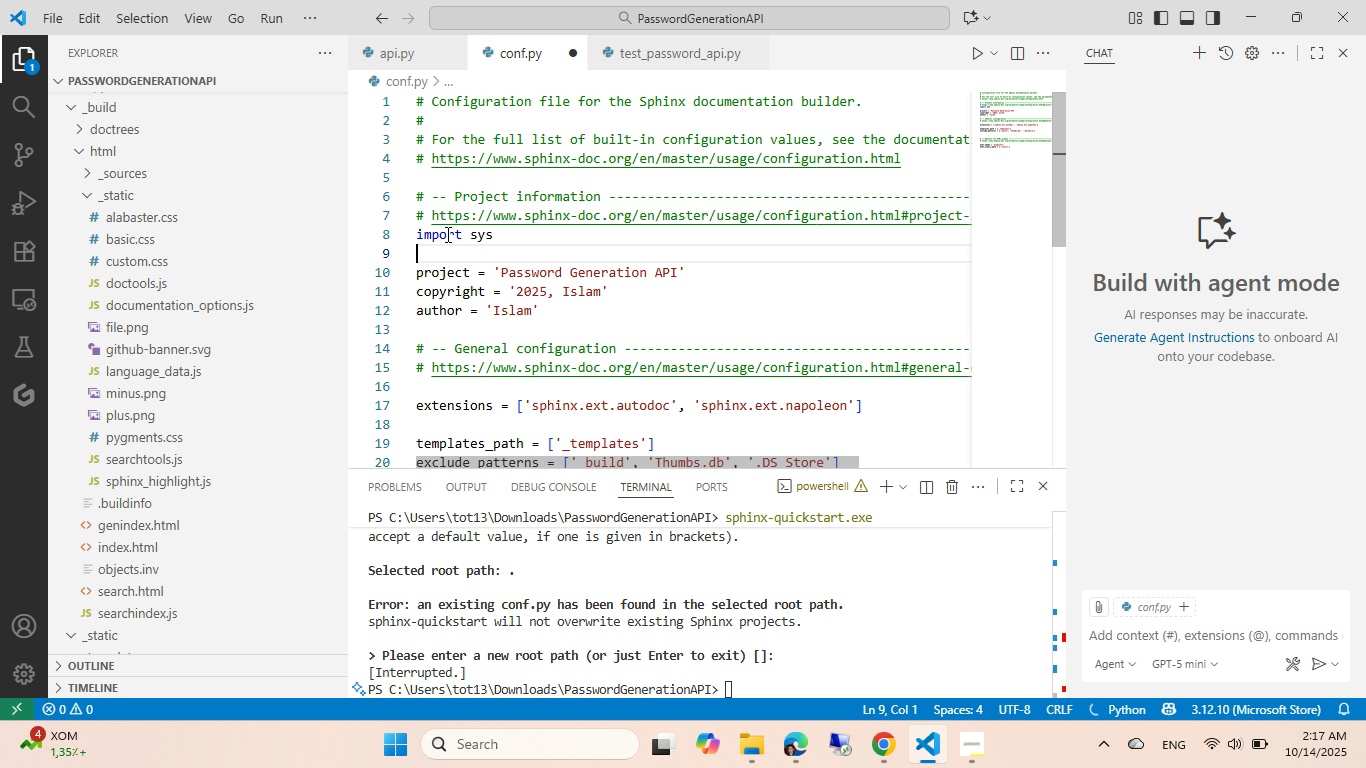 
key(Control+V)
 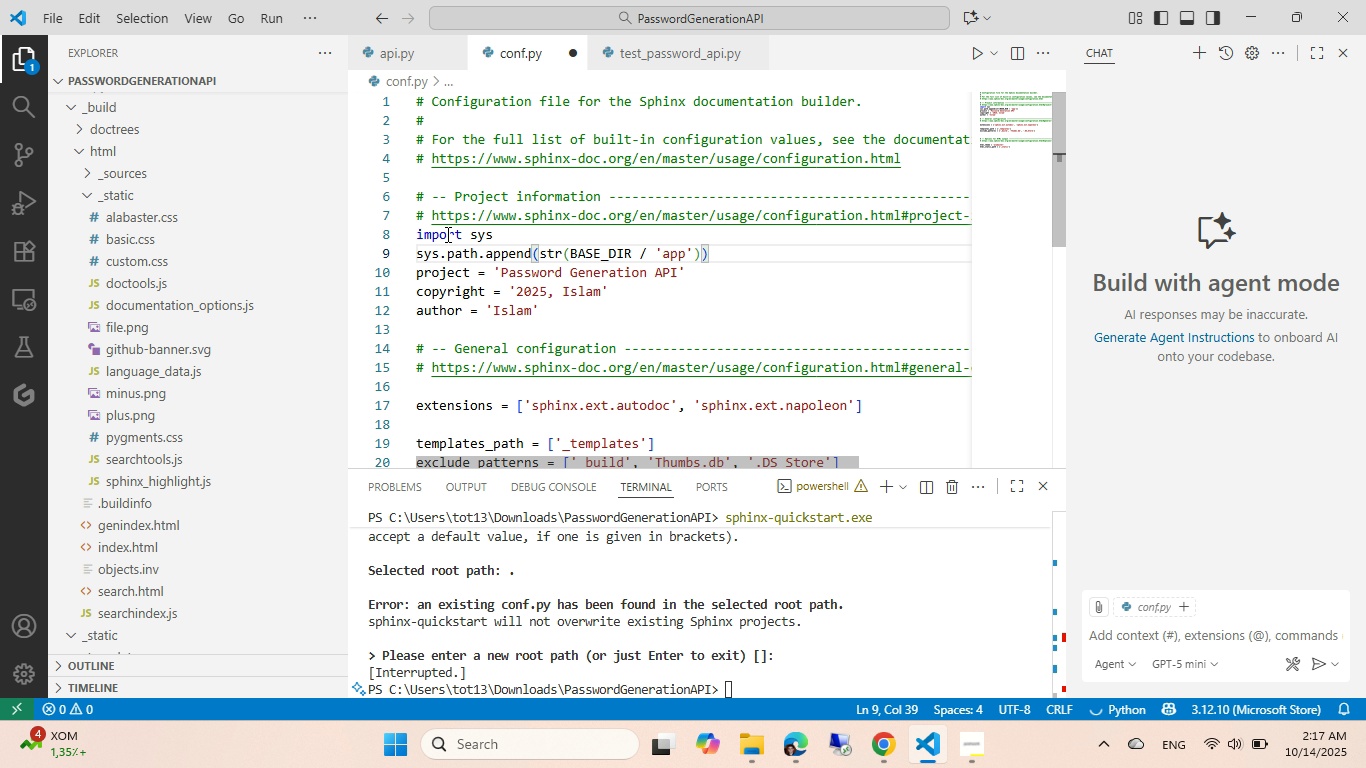 
key(Control+ArrowLeft)
 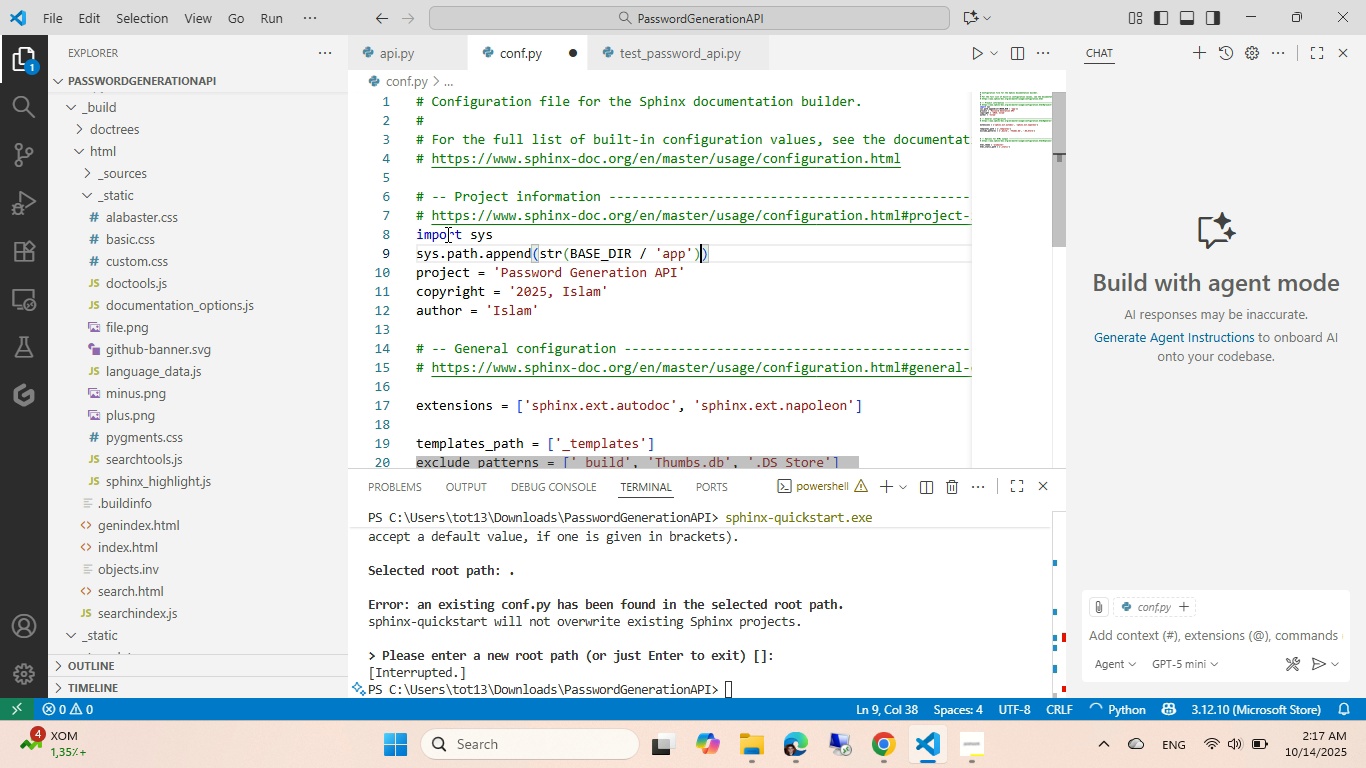 
key(ArrowLeft)
 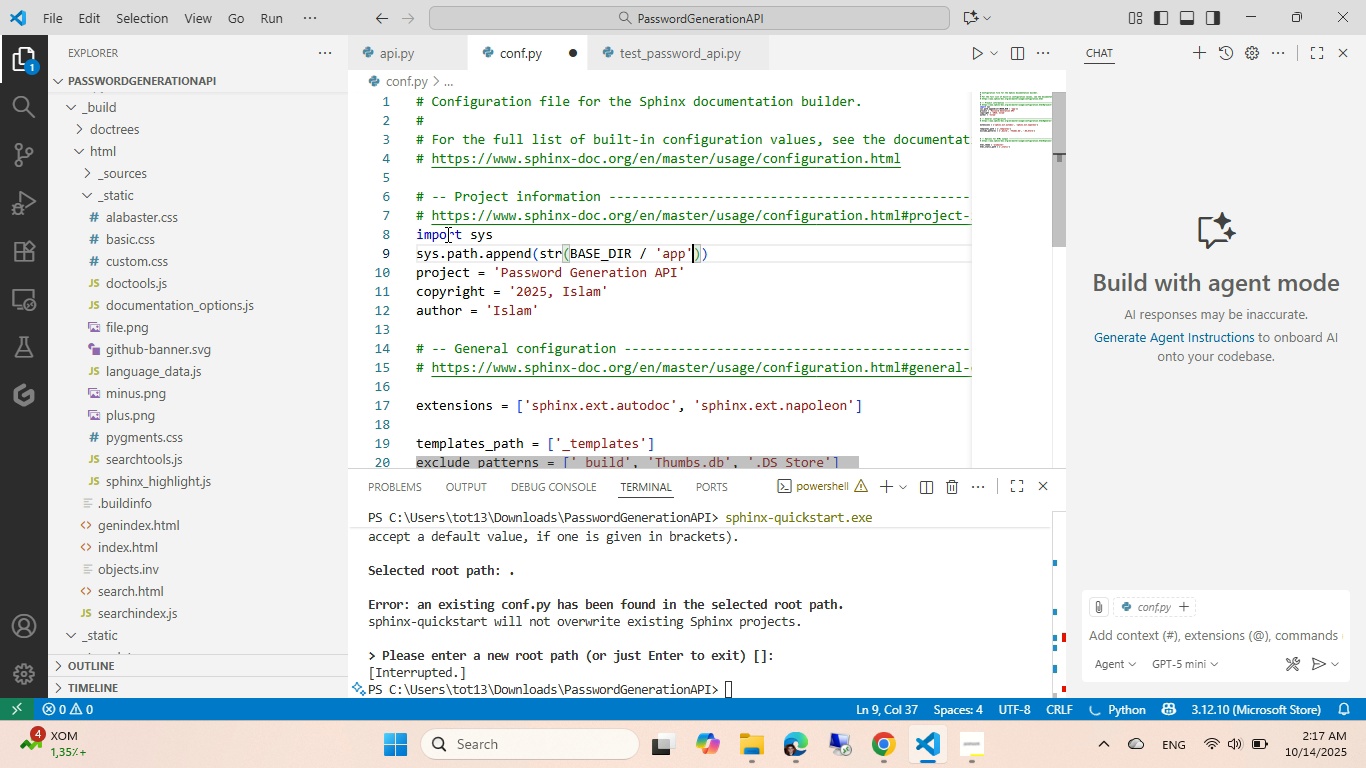 
key(ArrowLeft)
 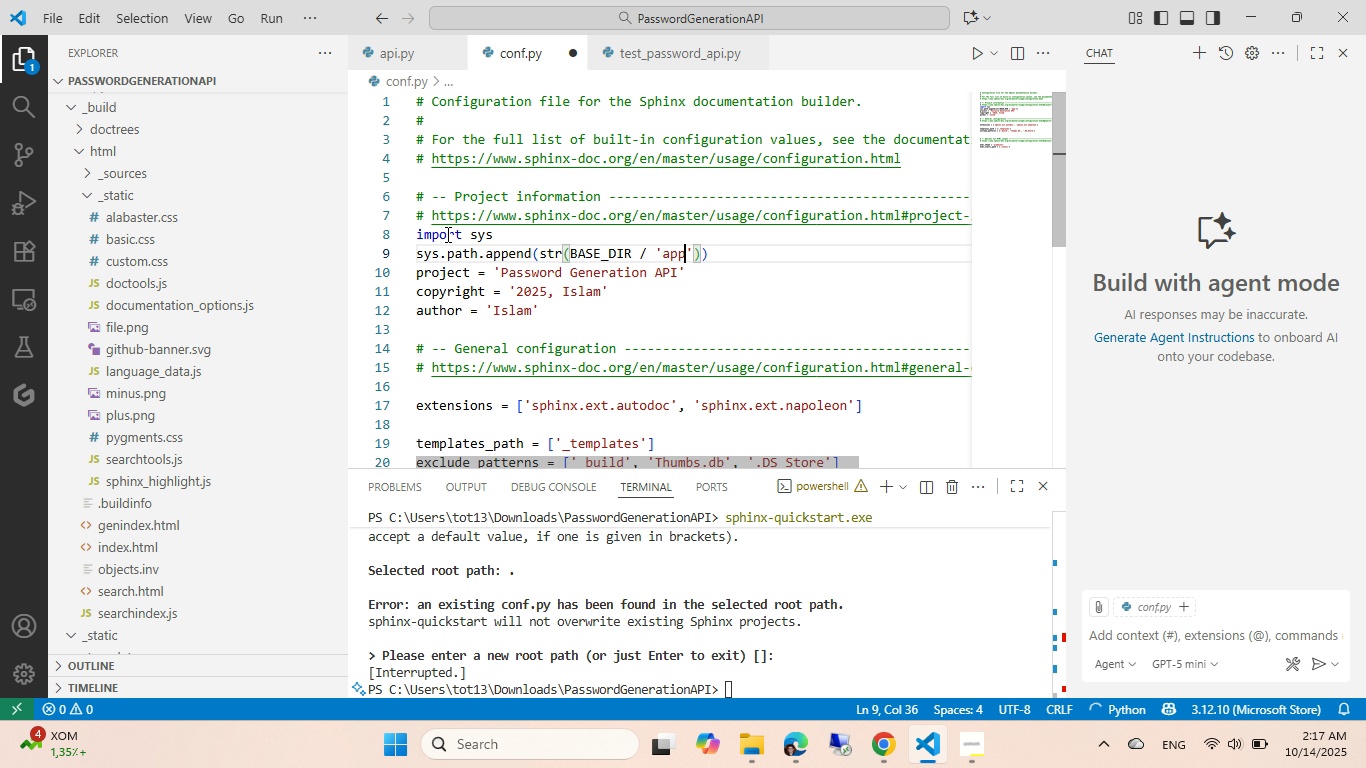 
key(Backspace)
 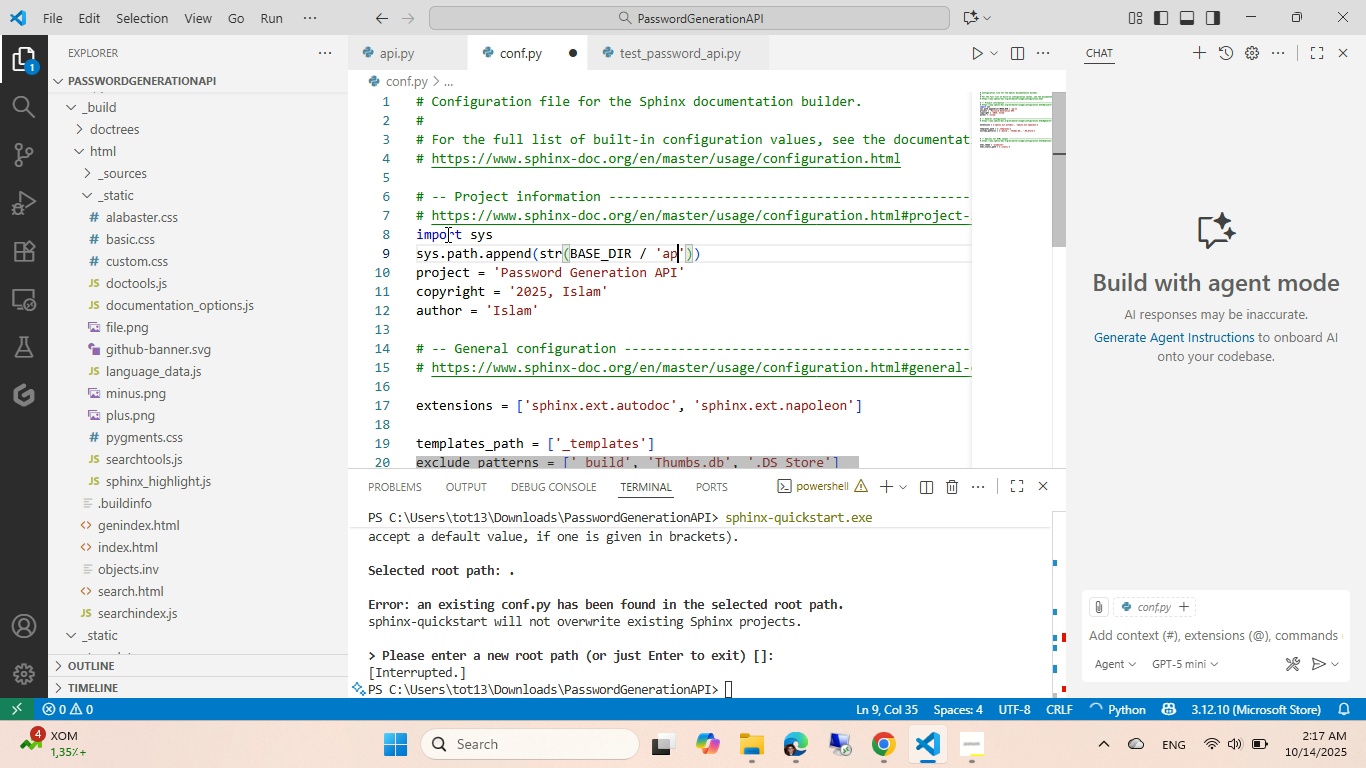 
key(Backspace)
 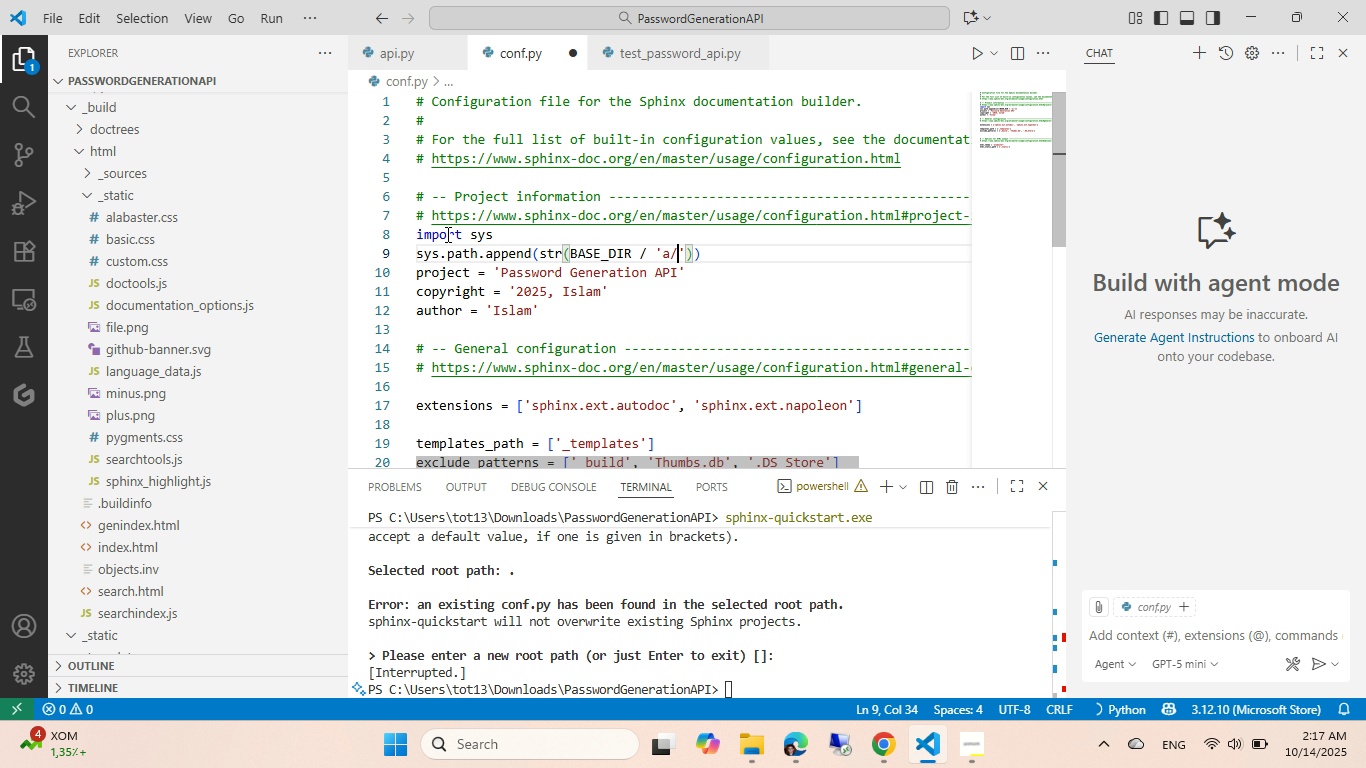 
key(Slash)
 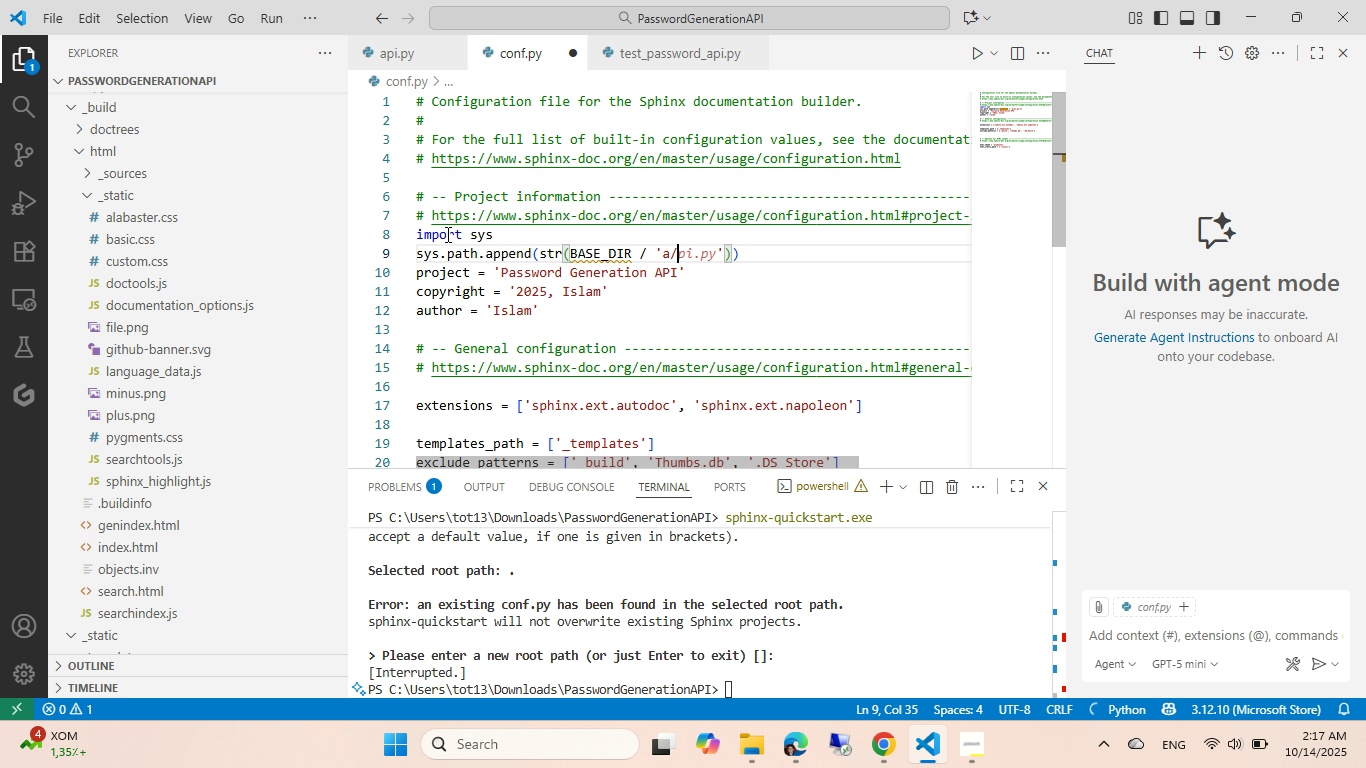 
key(Backspace)
 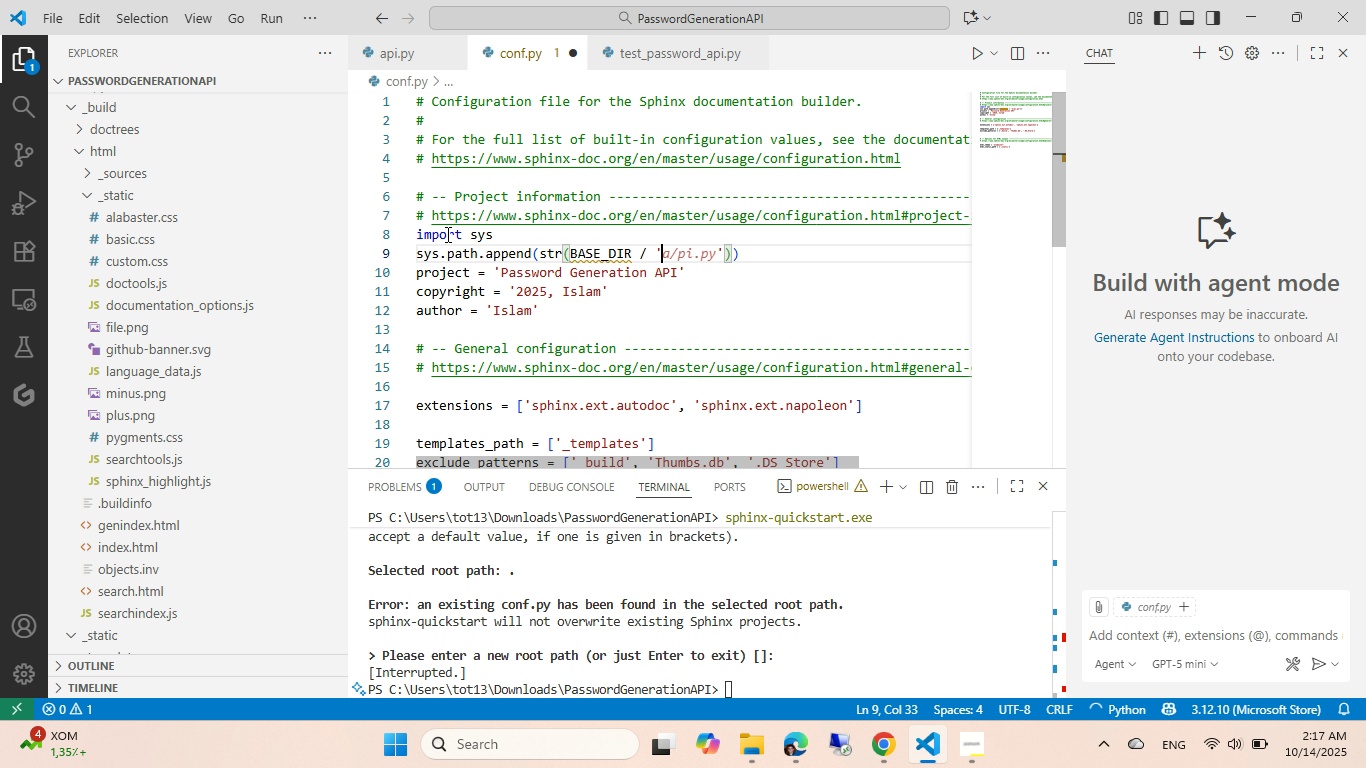 
key(Backspace)
 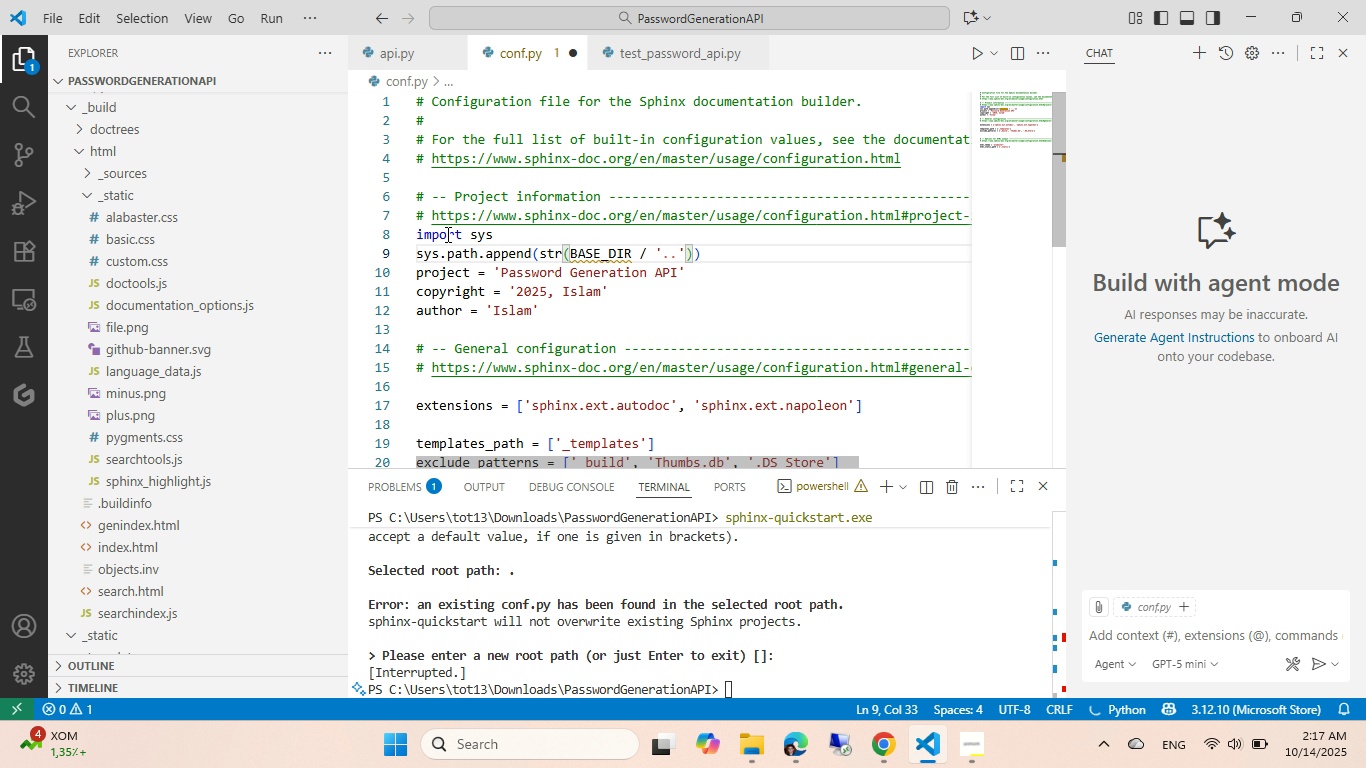 
key(Slash)
 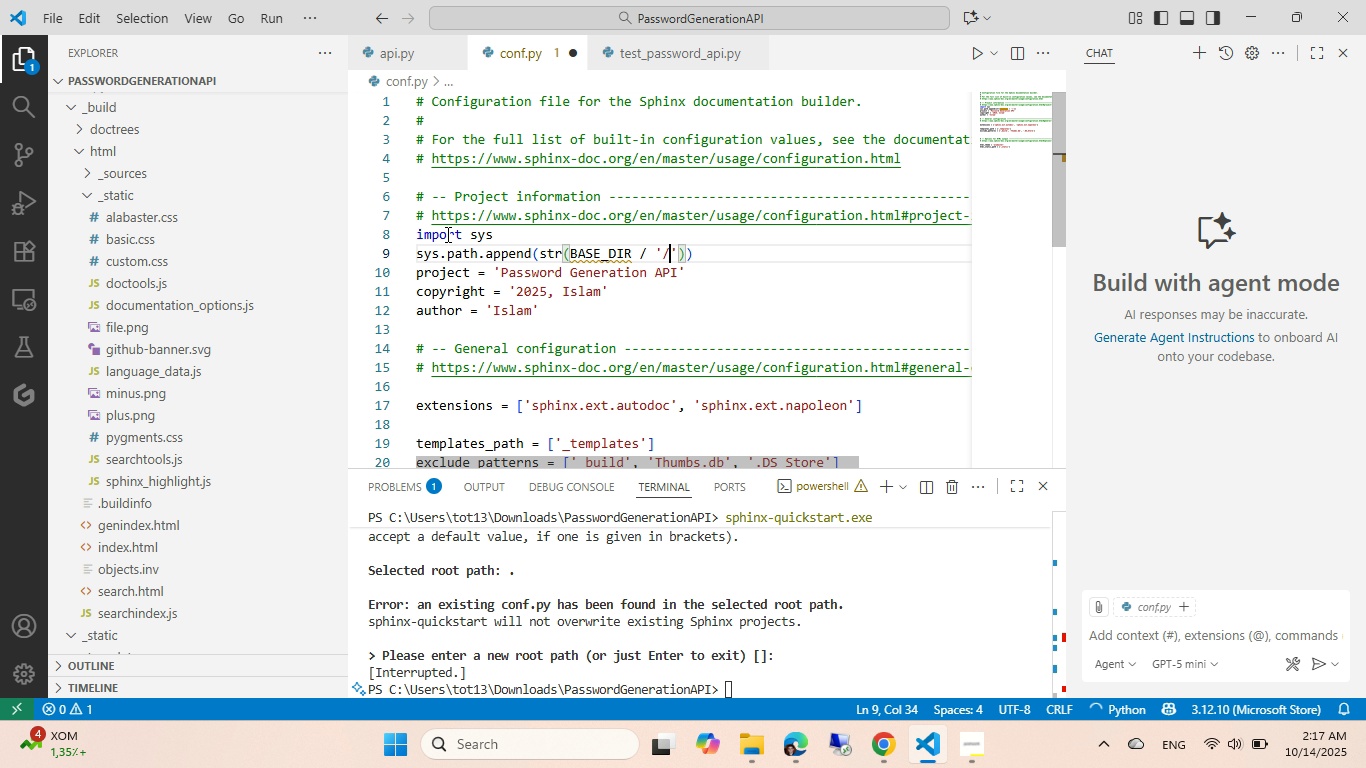 
key(ArrowLeft)
 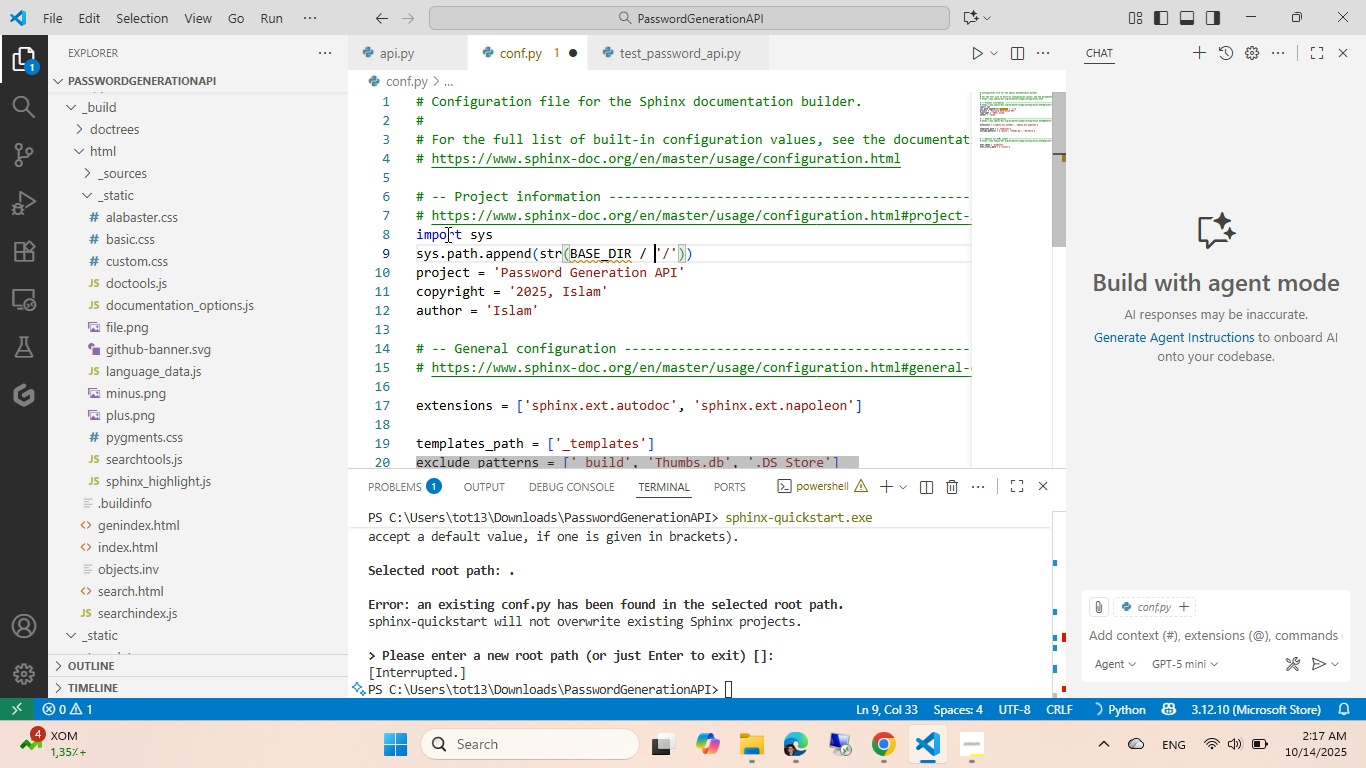 
key(ArrowLeft)
 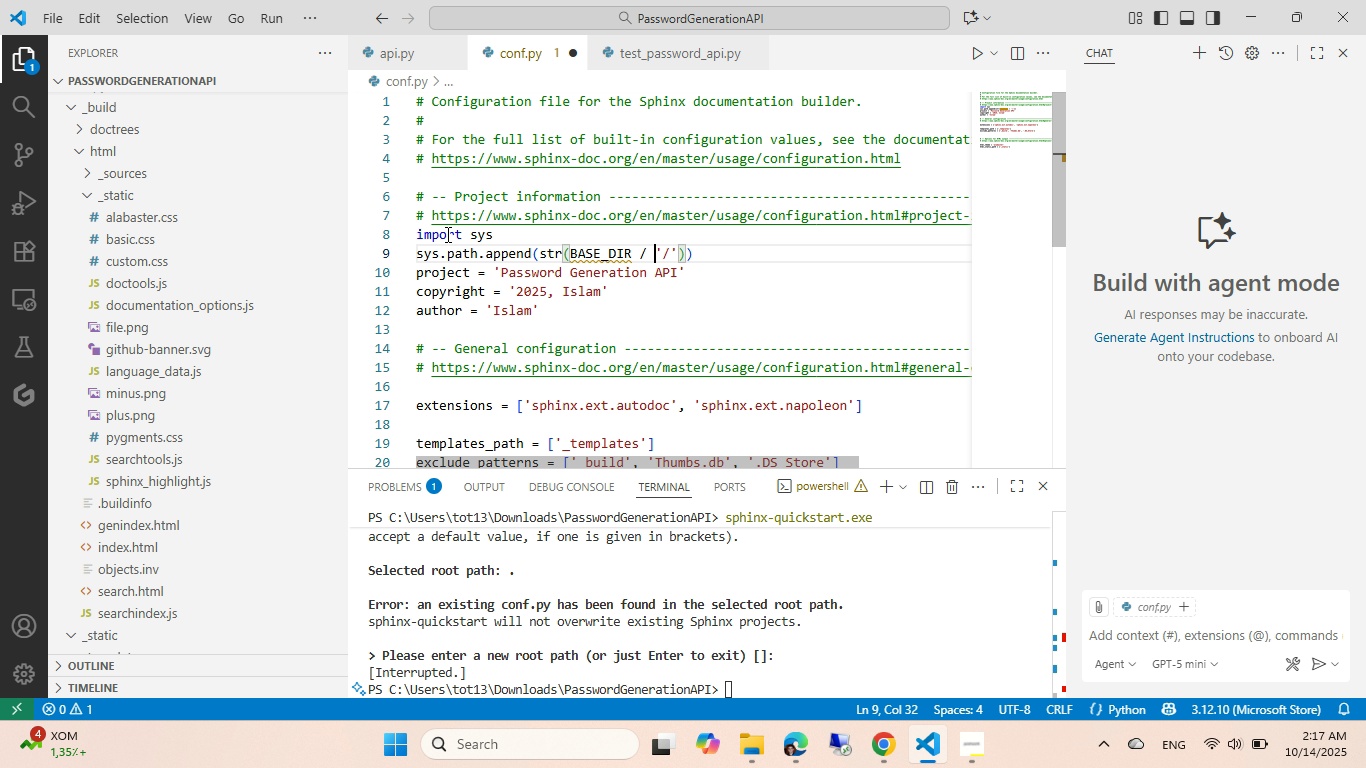 
hold_key(key=Backspace, duration=1.01)
 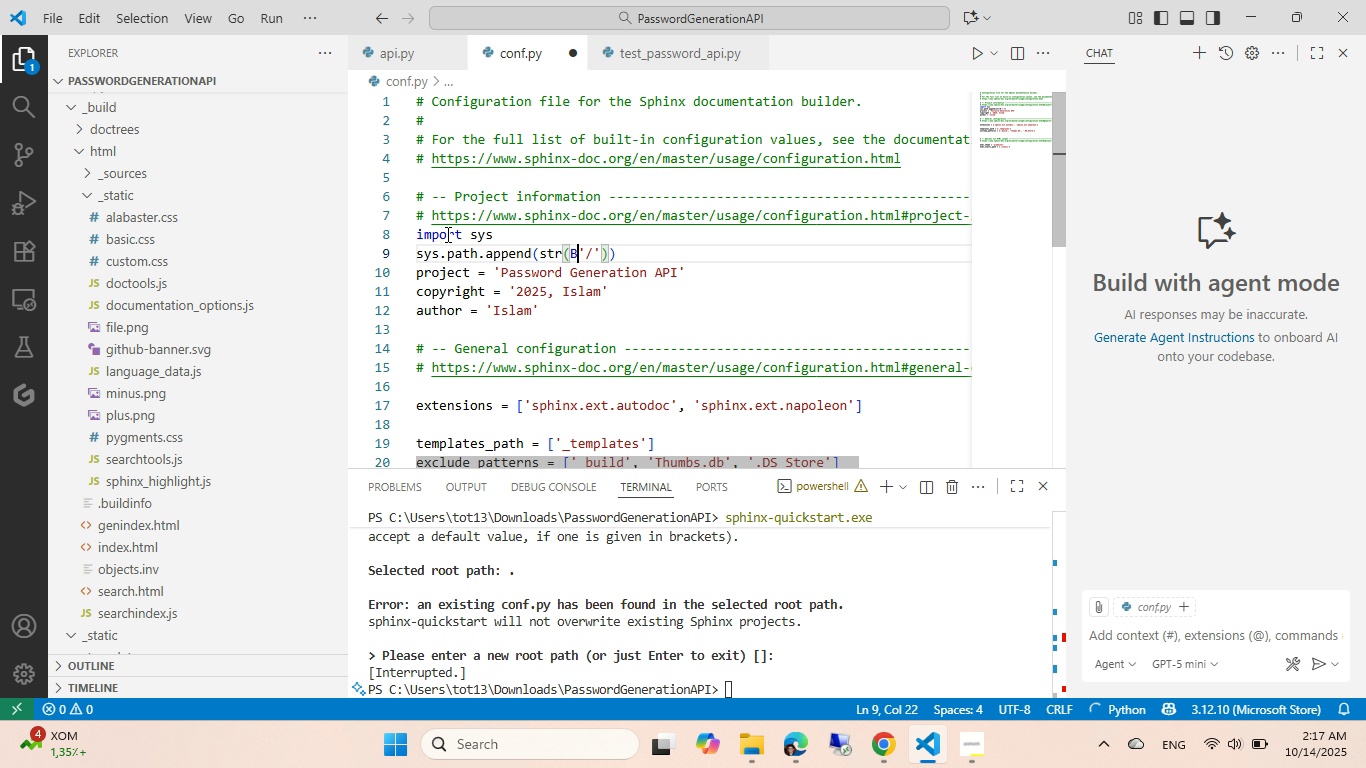 
key(Backspace)
 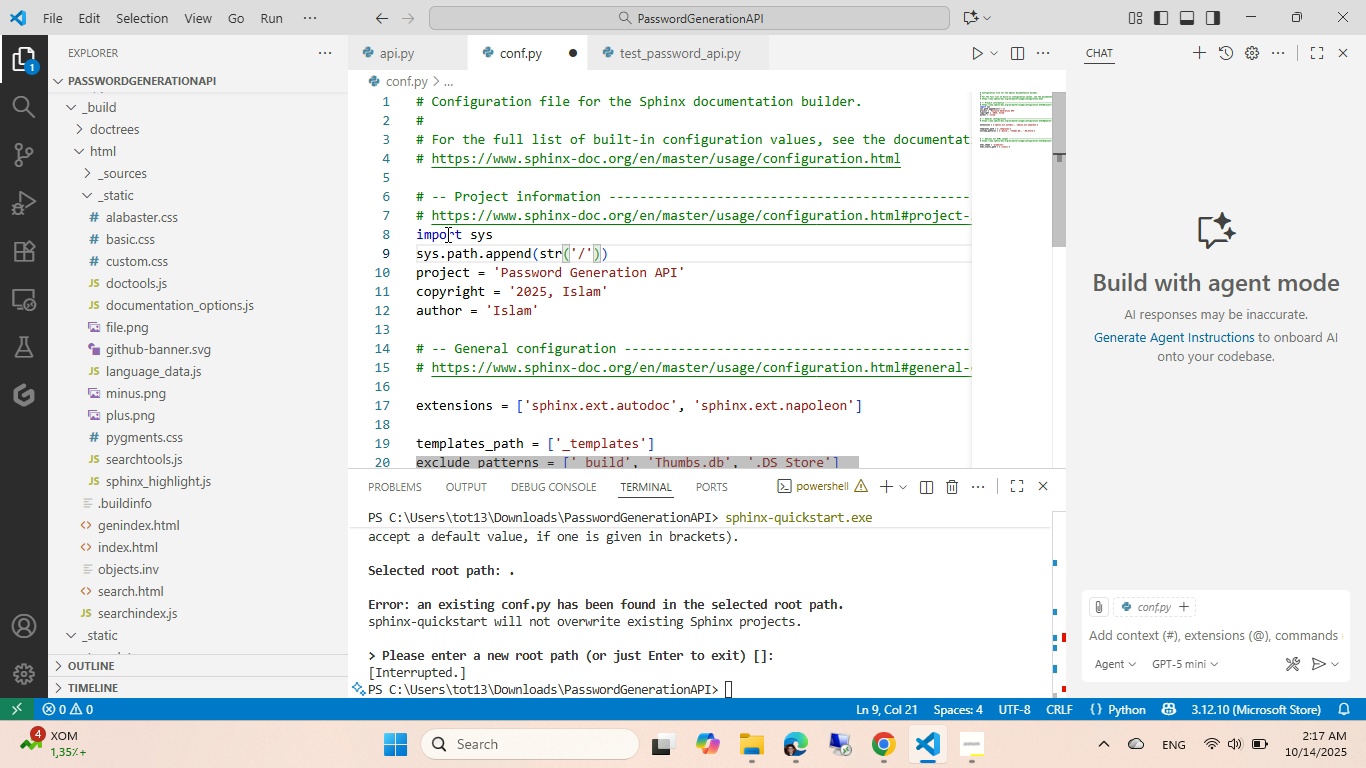 
key(ArrowRight)
 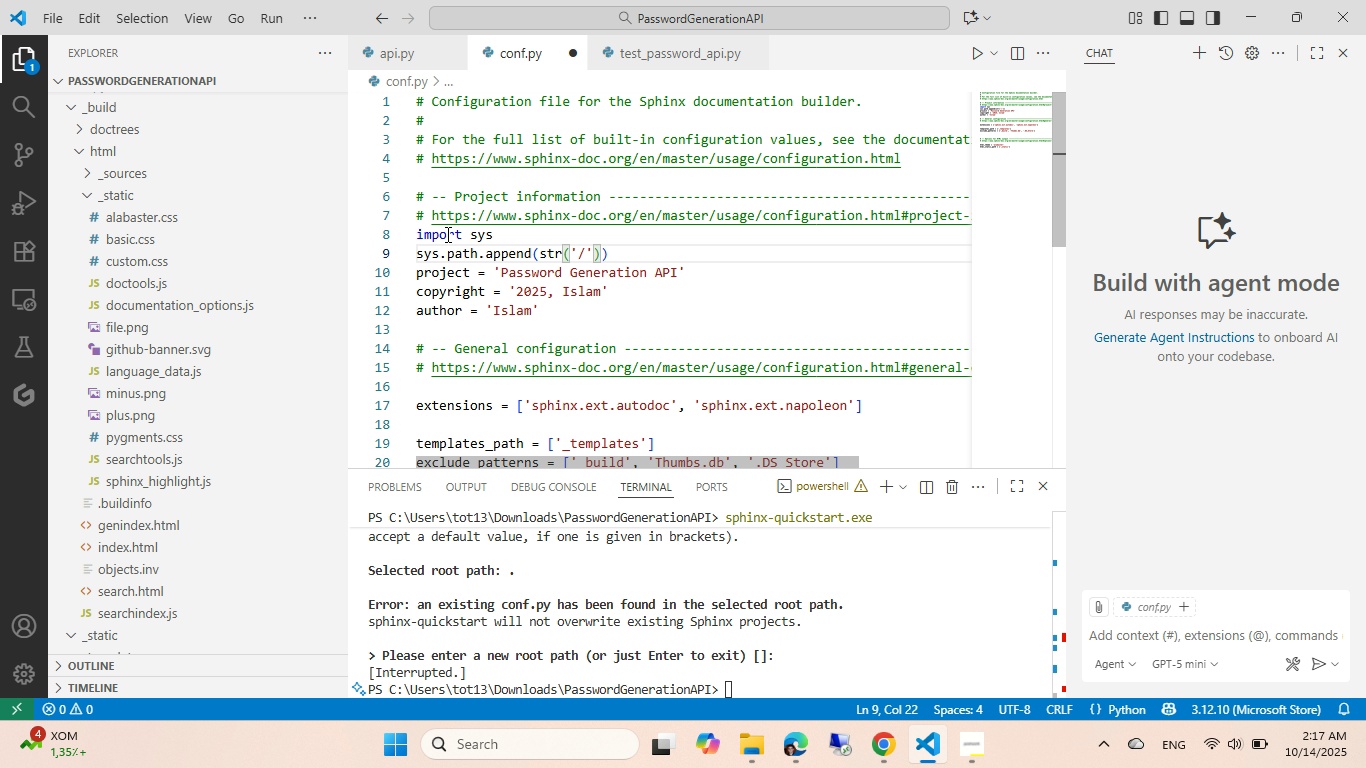 
key(Period)
 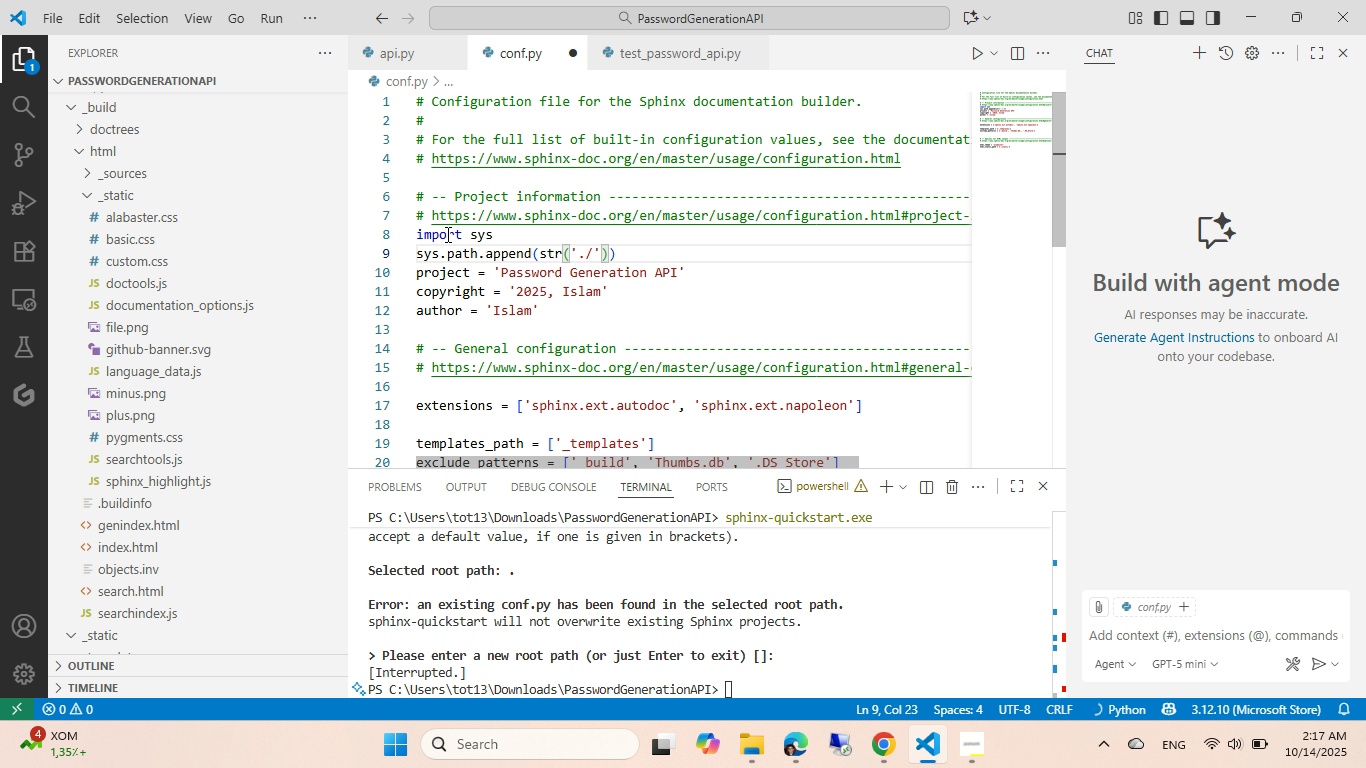 
key(Control+ControlLeft)
 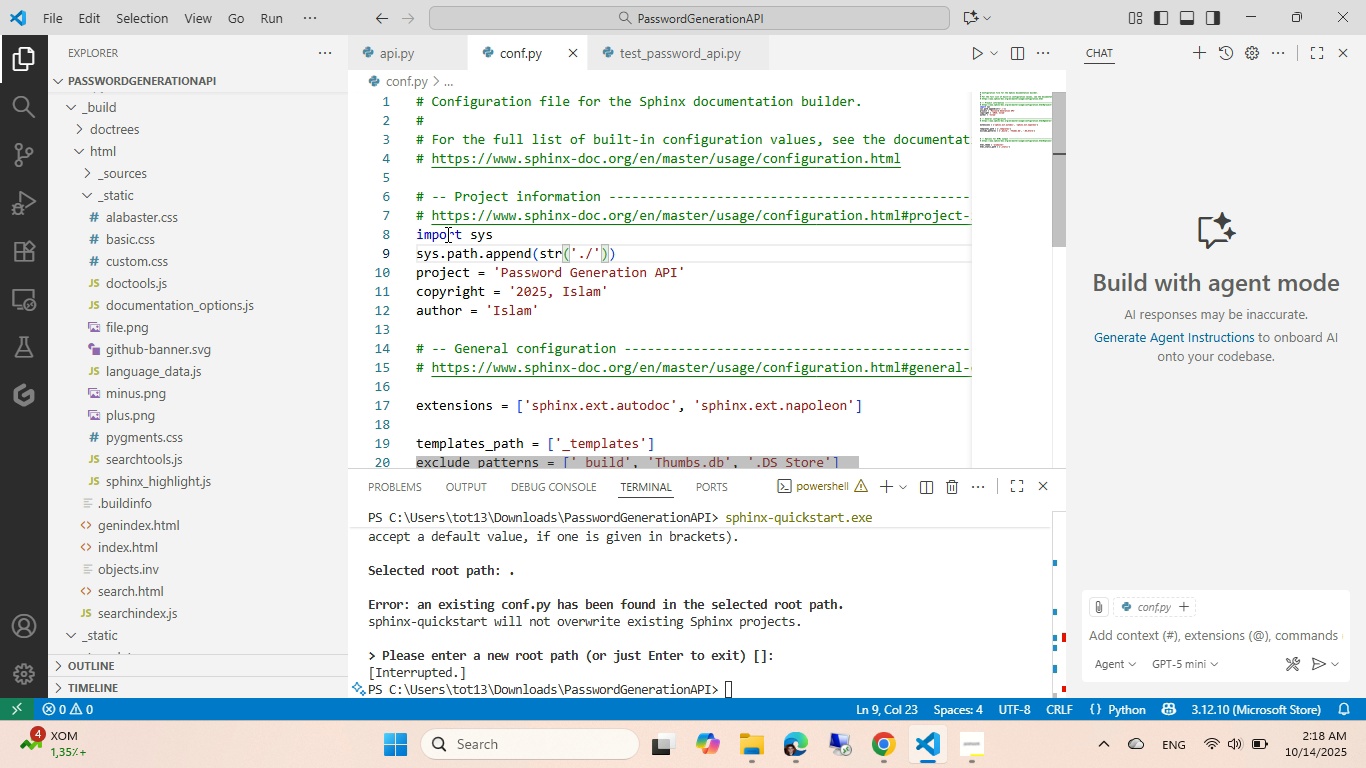 
key(Control+S)
 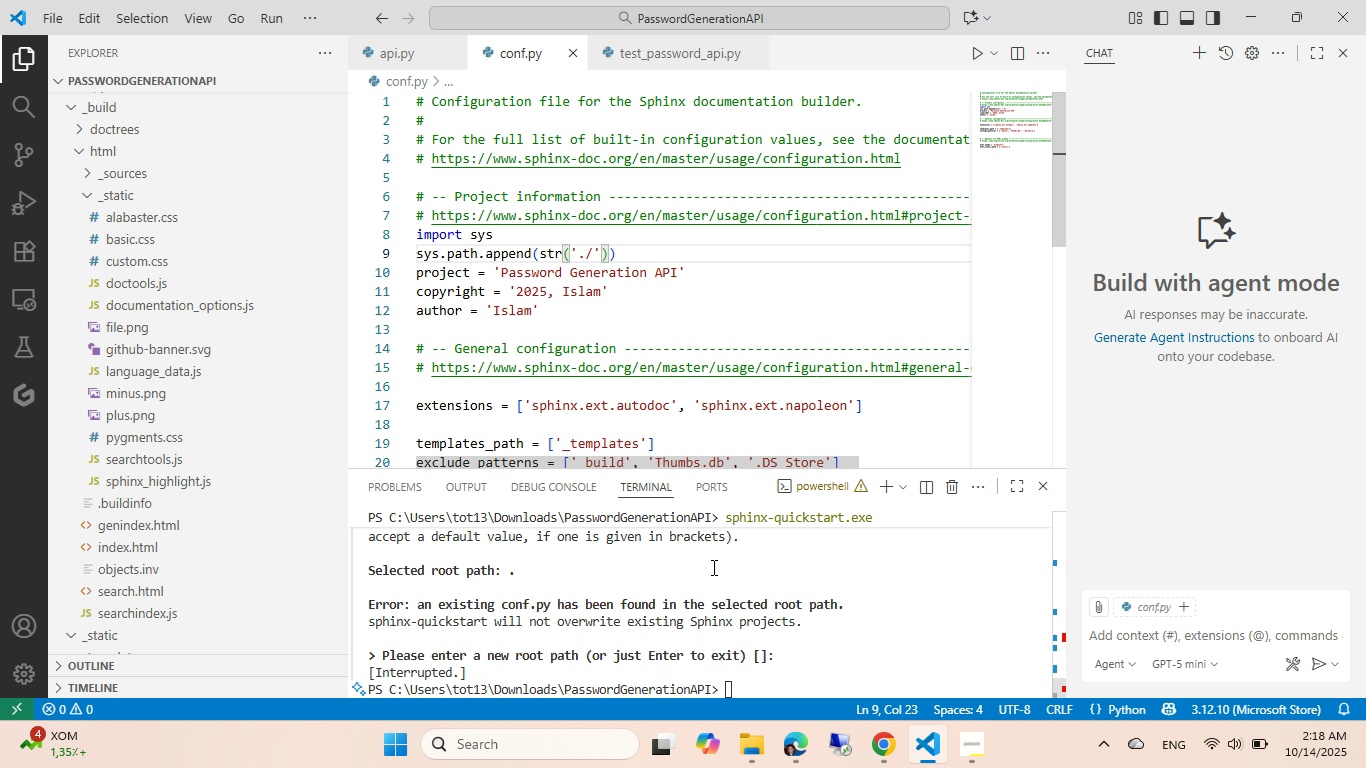 
left_click([733, 573])
 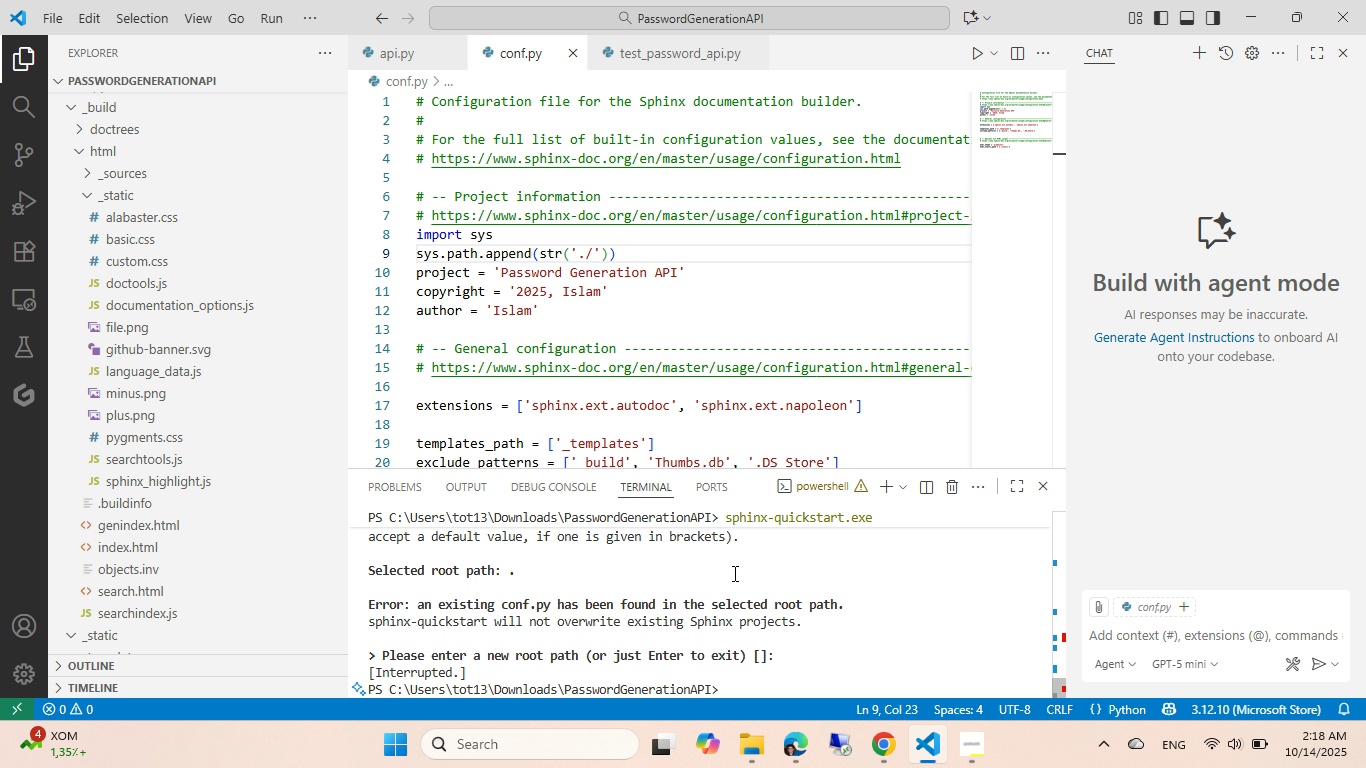 
key(ArrowUp)
 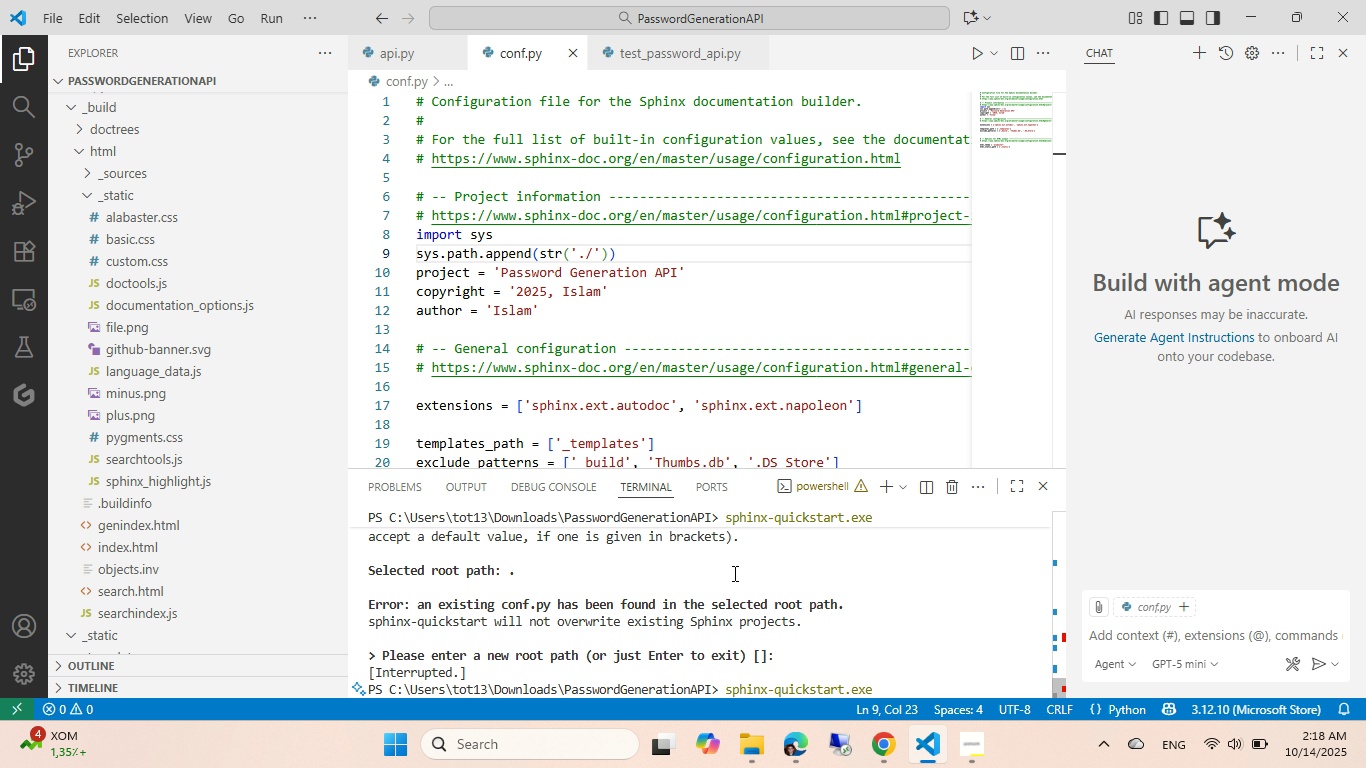 
key(ArrowUp)
 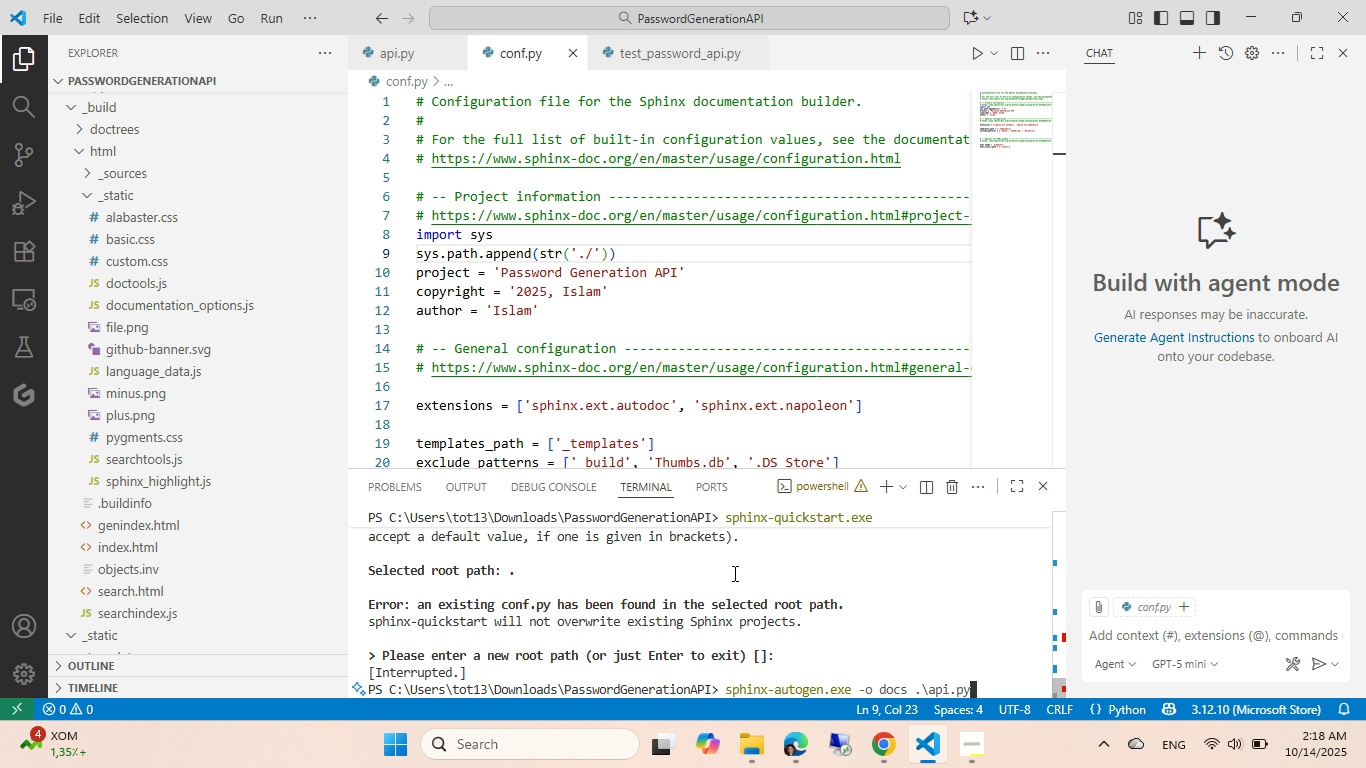 
key(ArrowUp)
 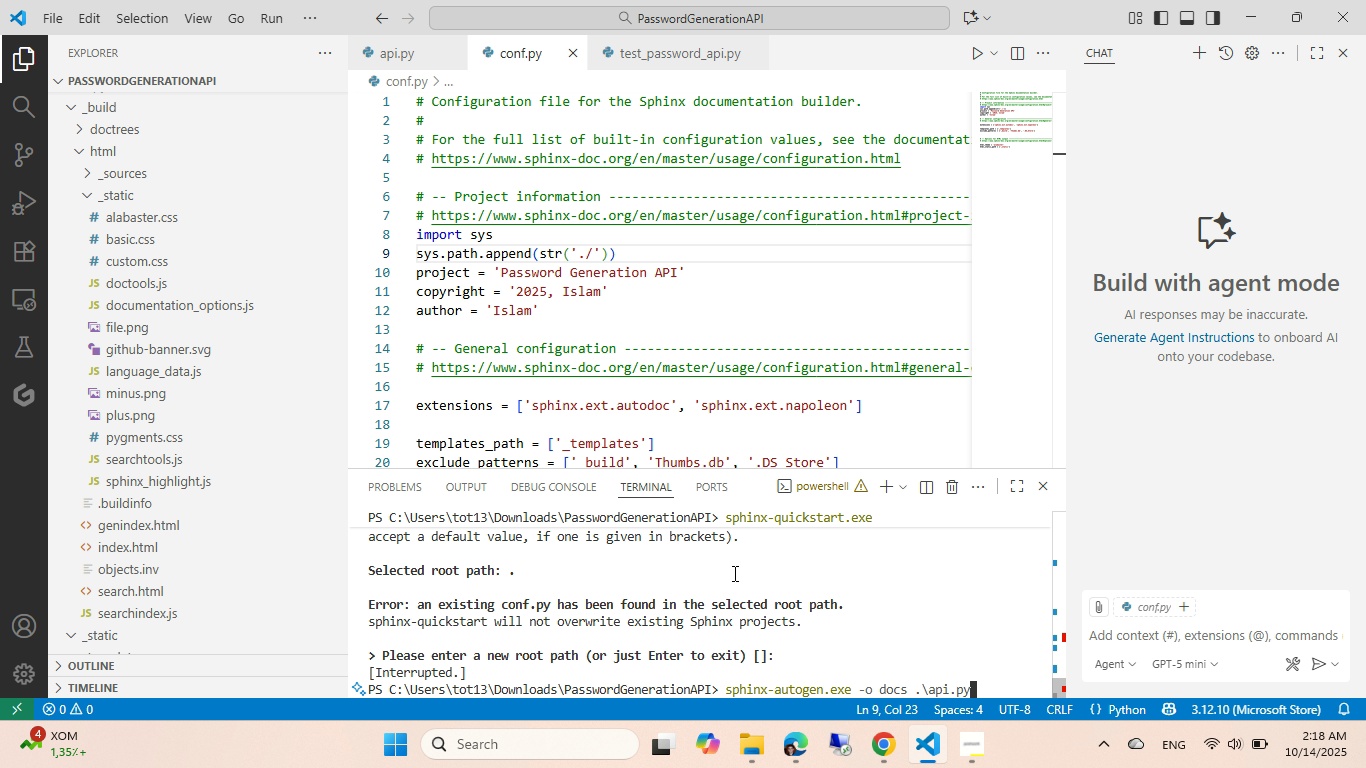 
key(Enter)
 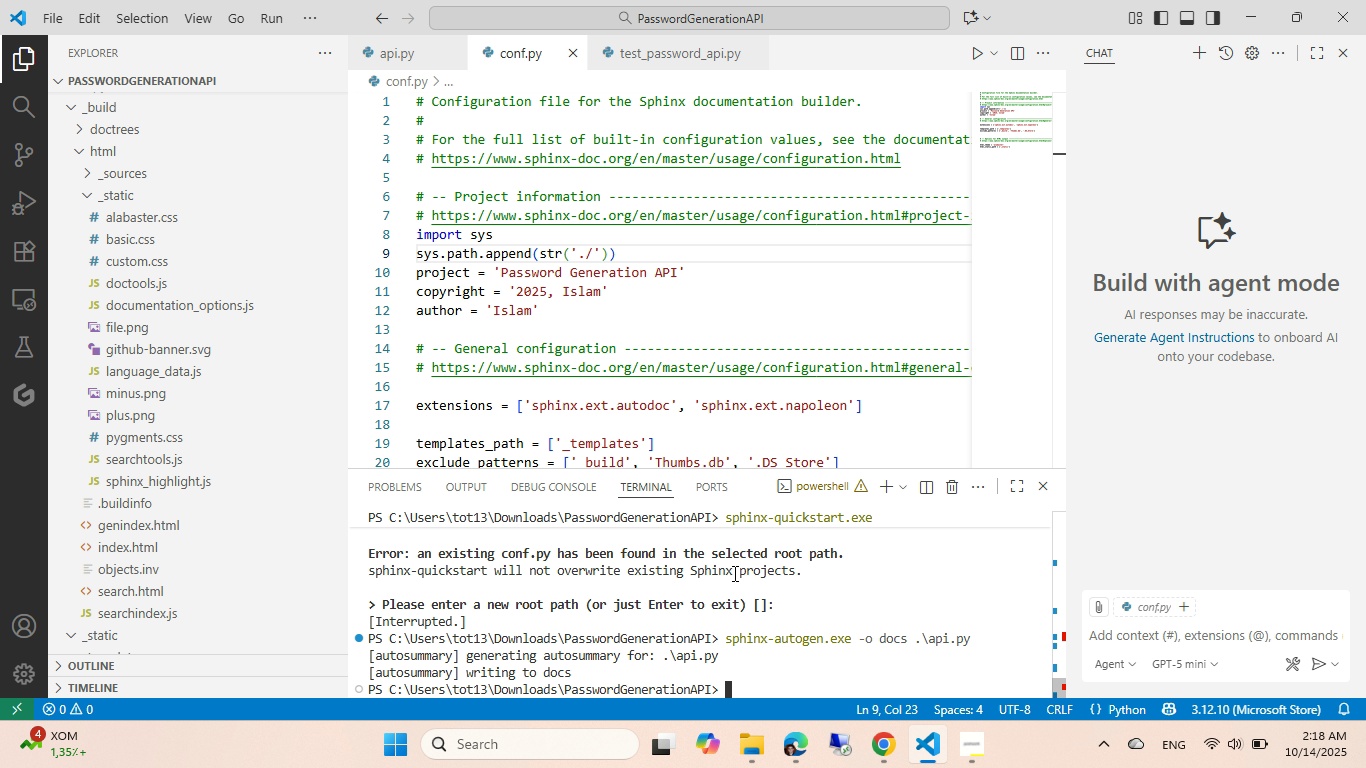 
key(ArrowUp)
 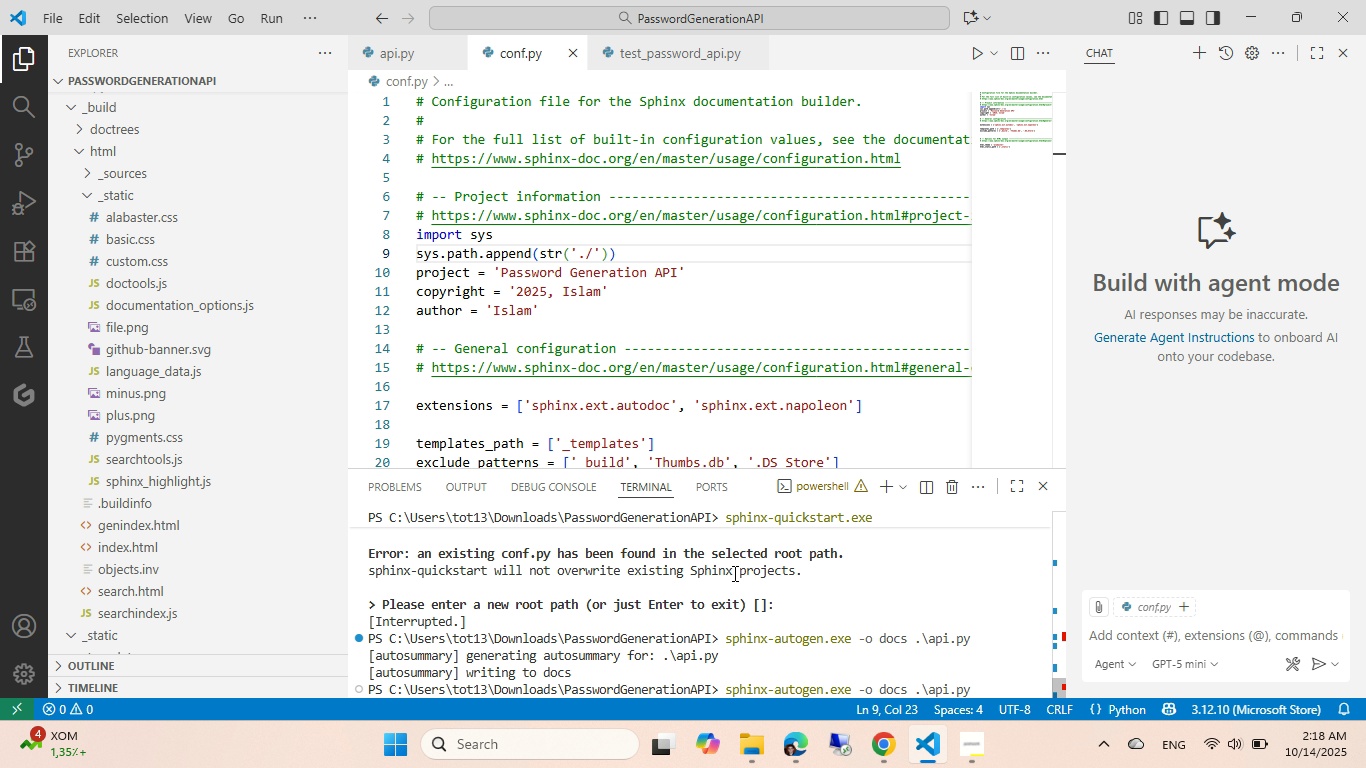 
key(ArrowUp)
 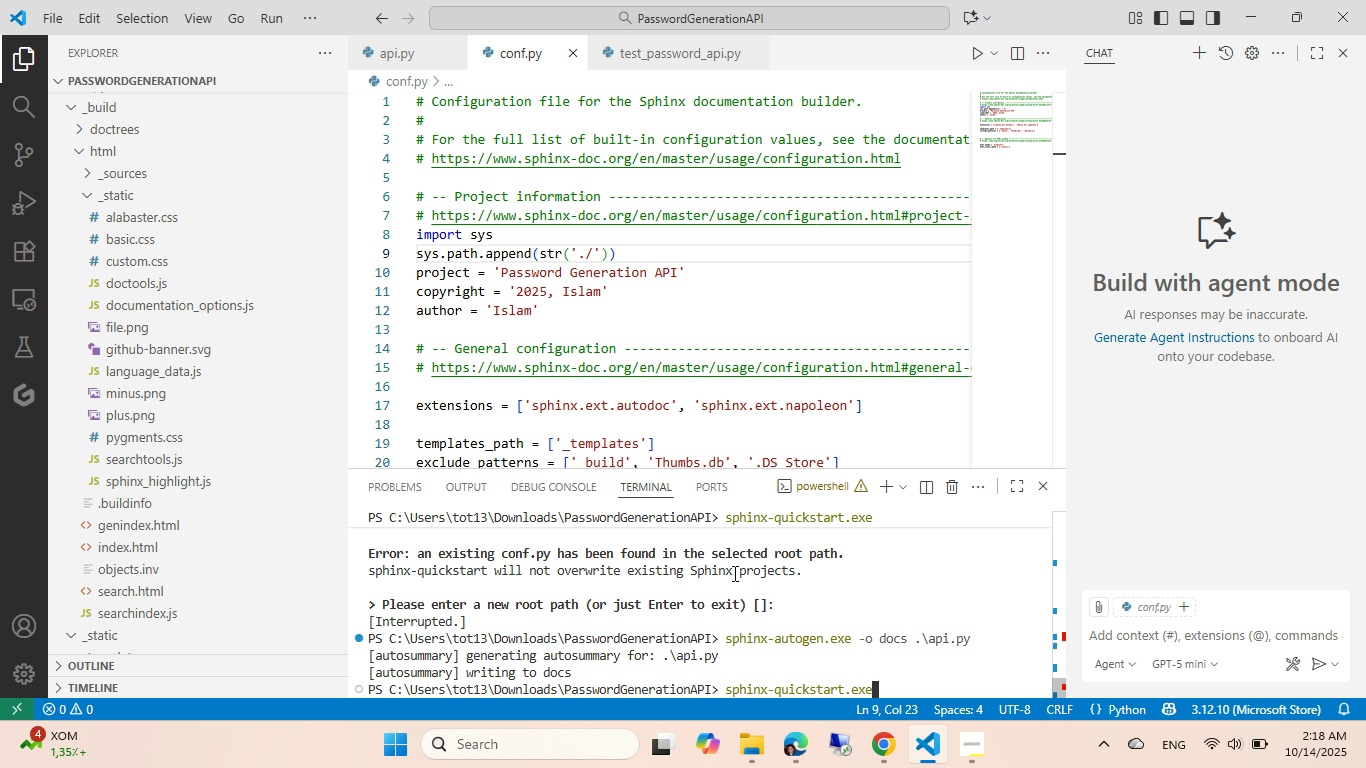 
key(ArrowUp)
 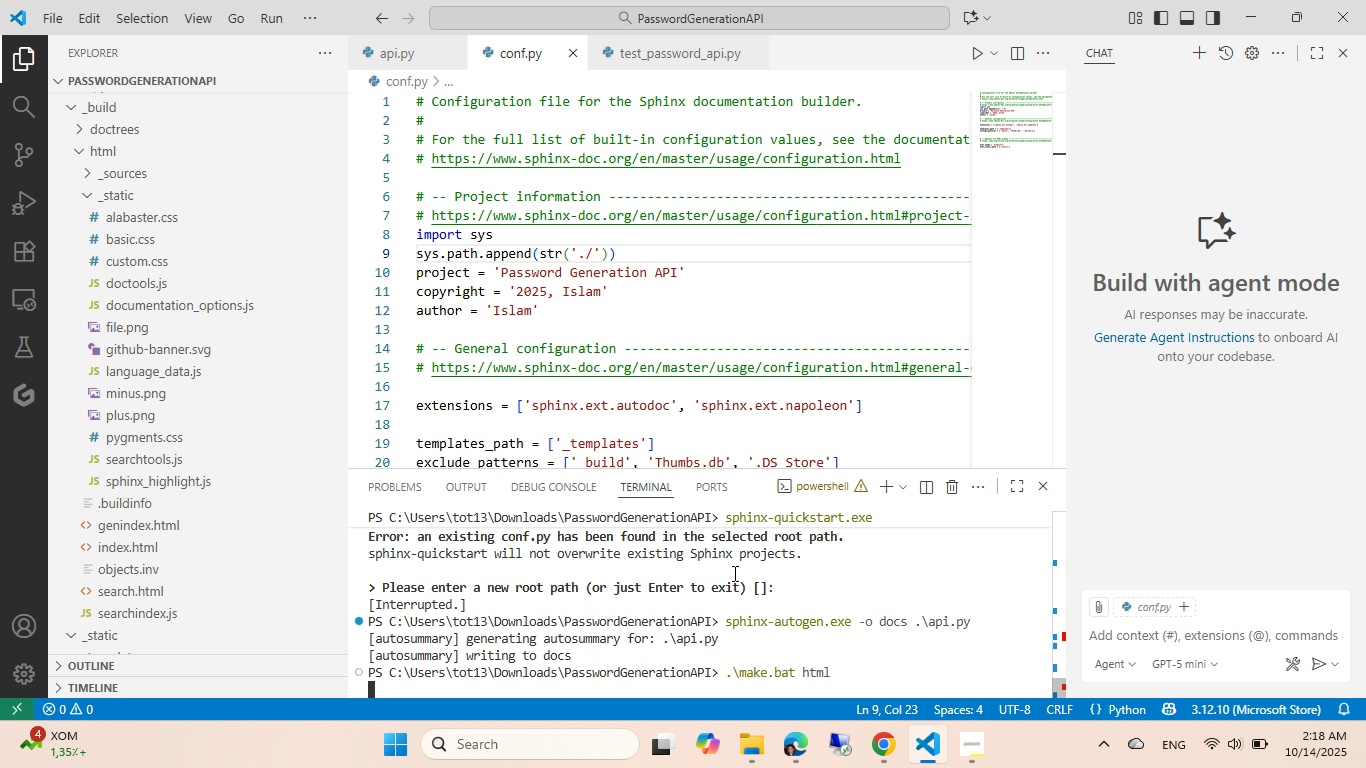 
key(Enter)
 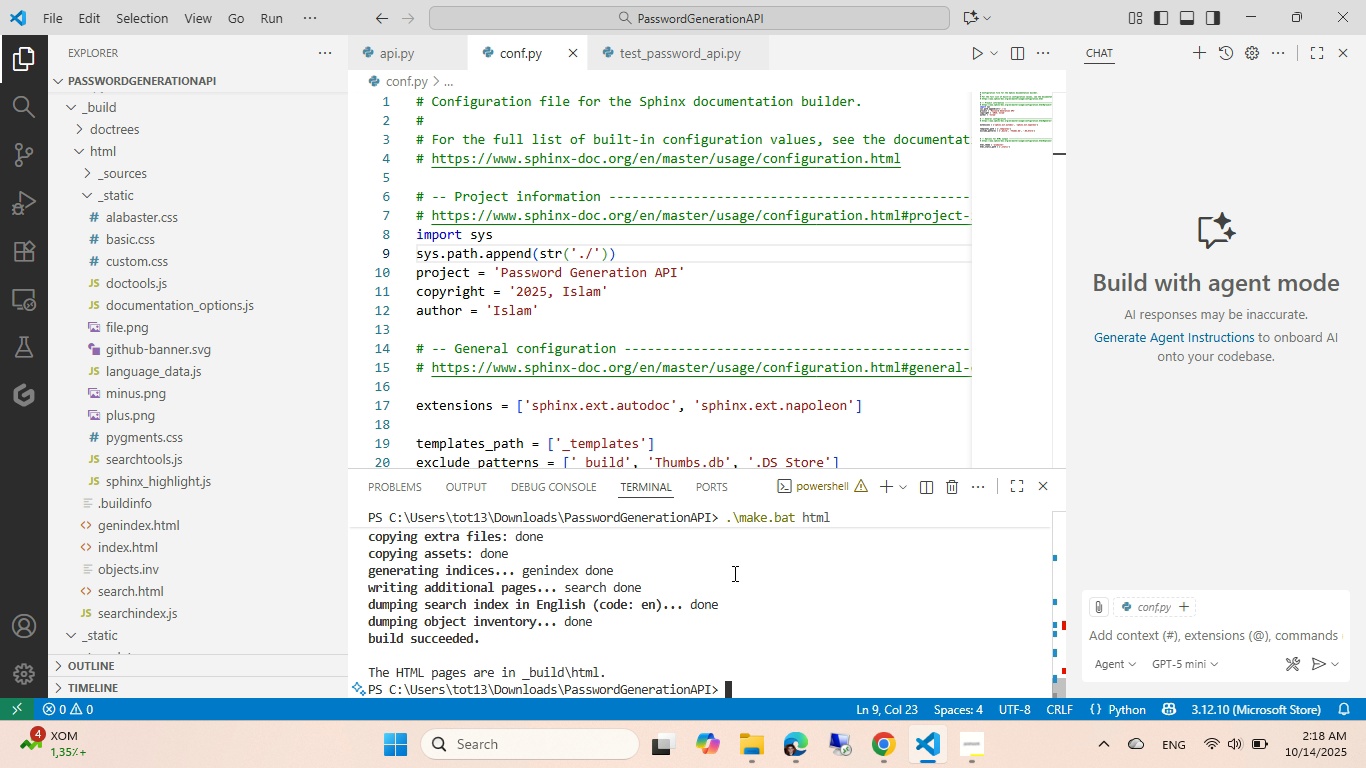 
wait(7.77)
 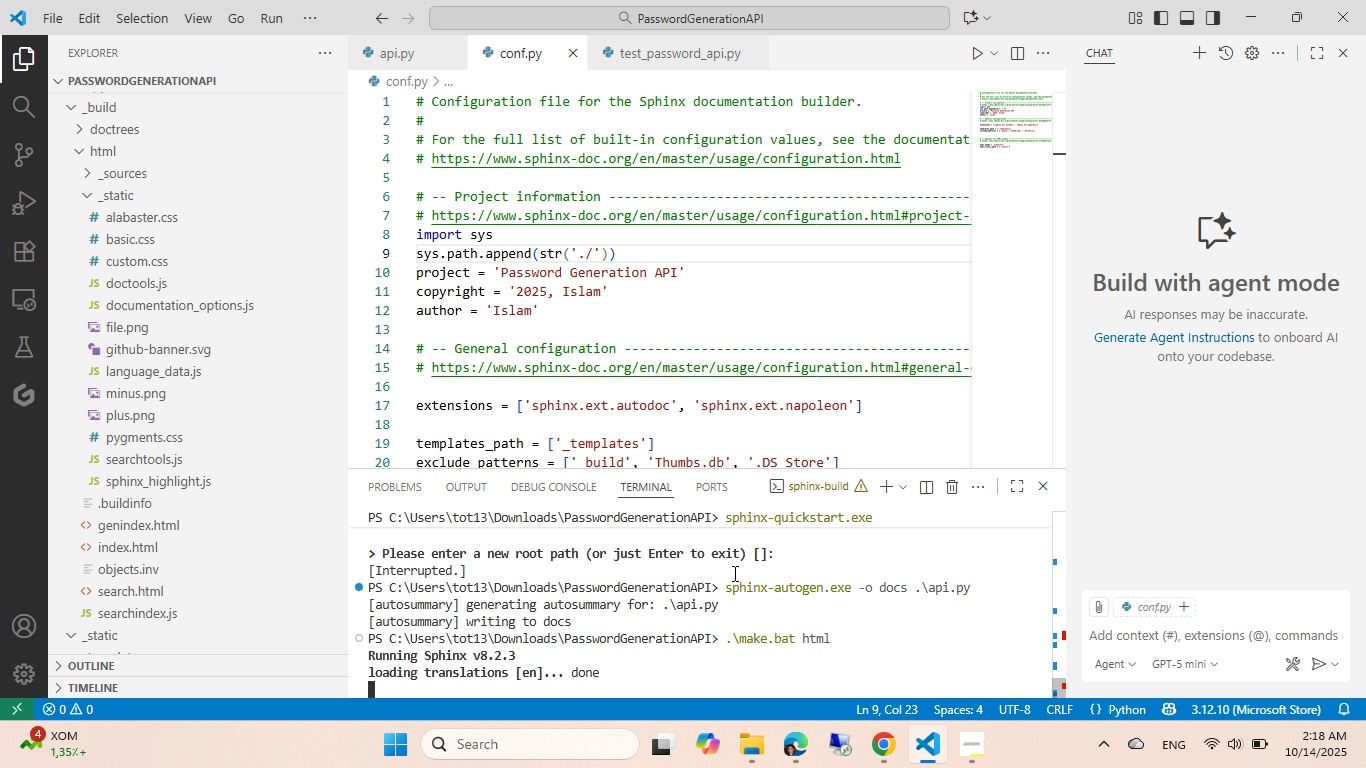 
left_click([754, 767])
 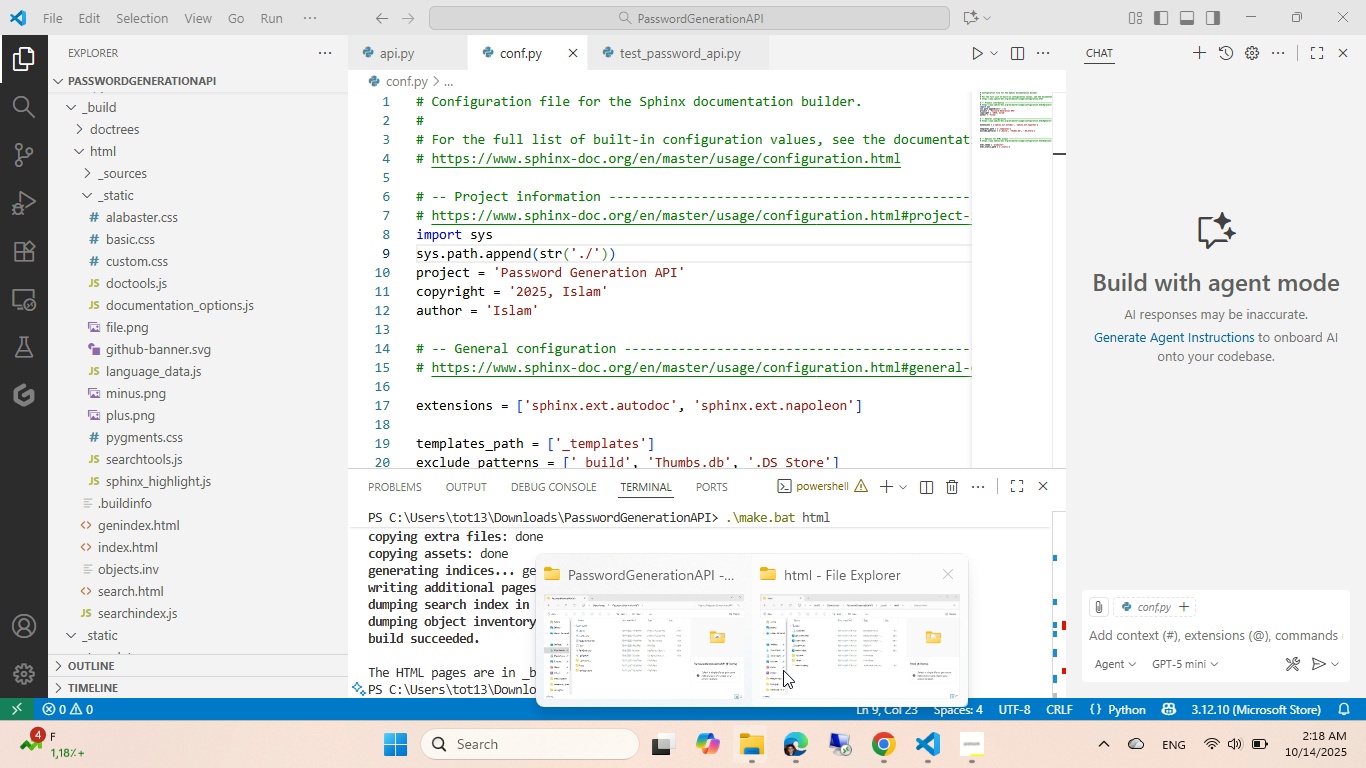 
left_click([796, 643])
 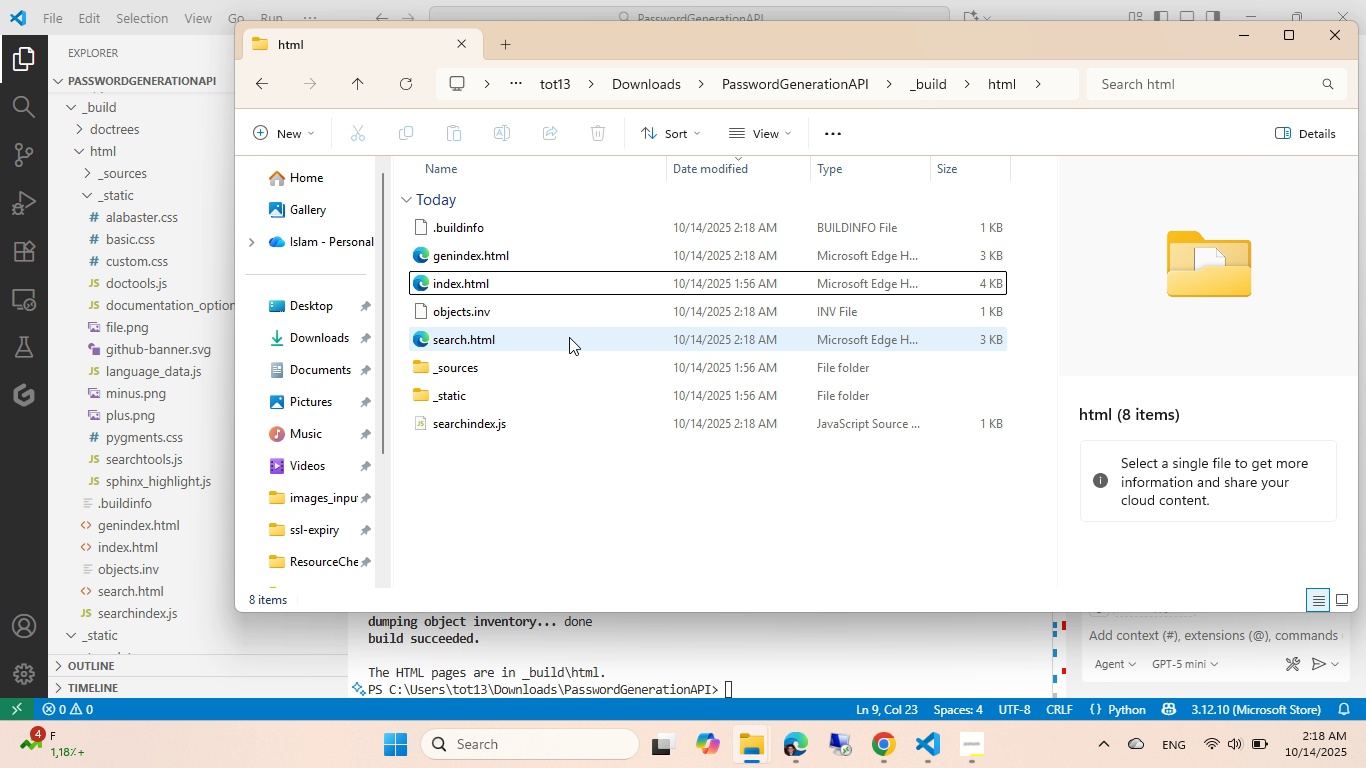 
double_click([466, 287])
 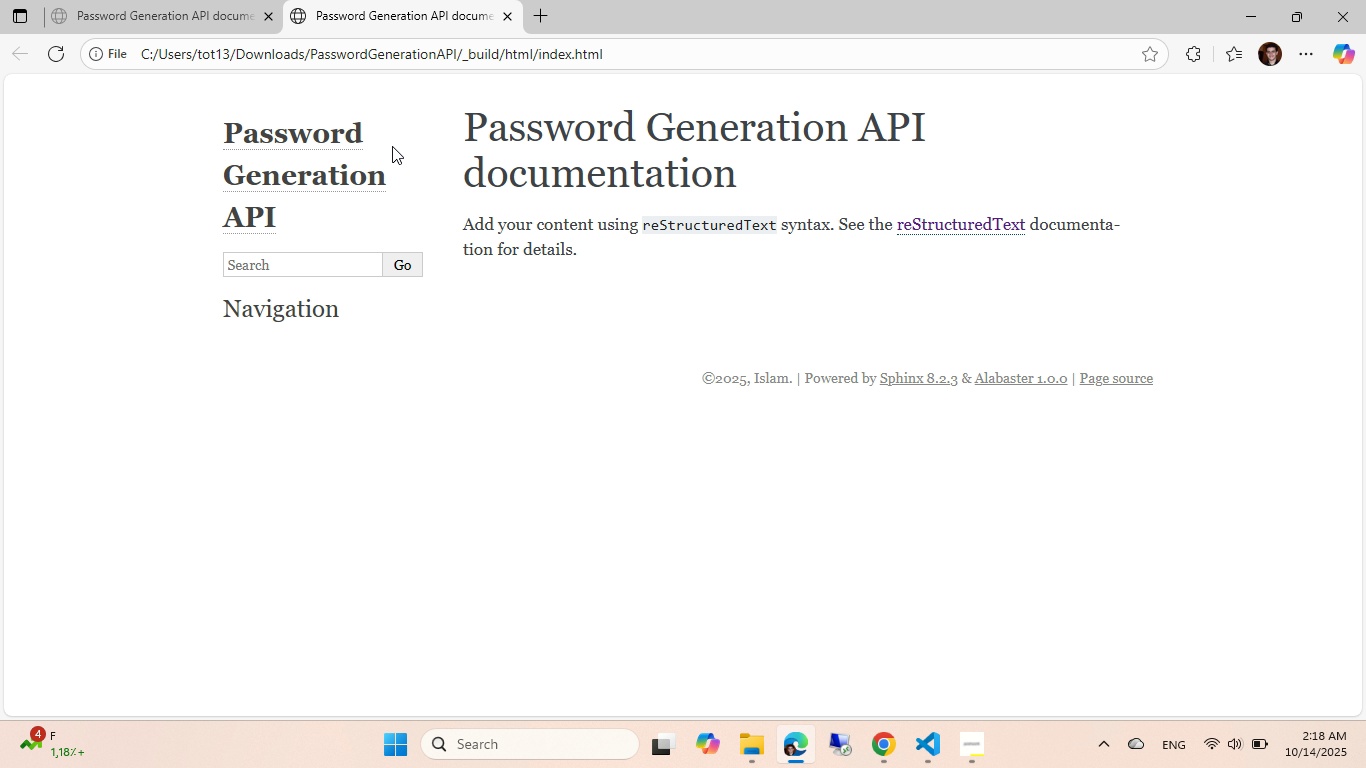 
left_click([512, 14])
 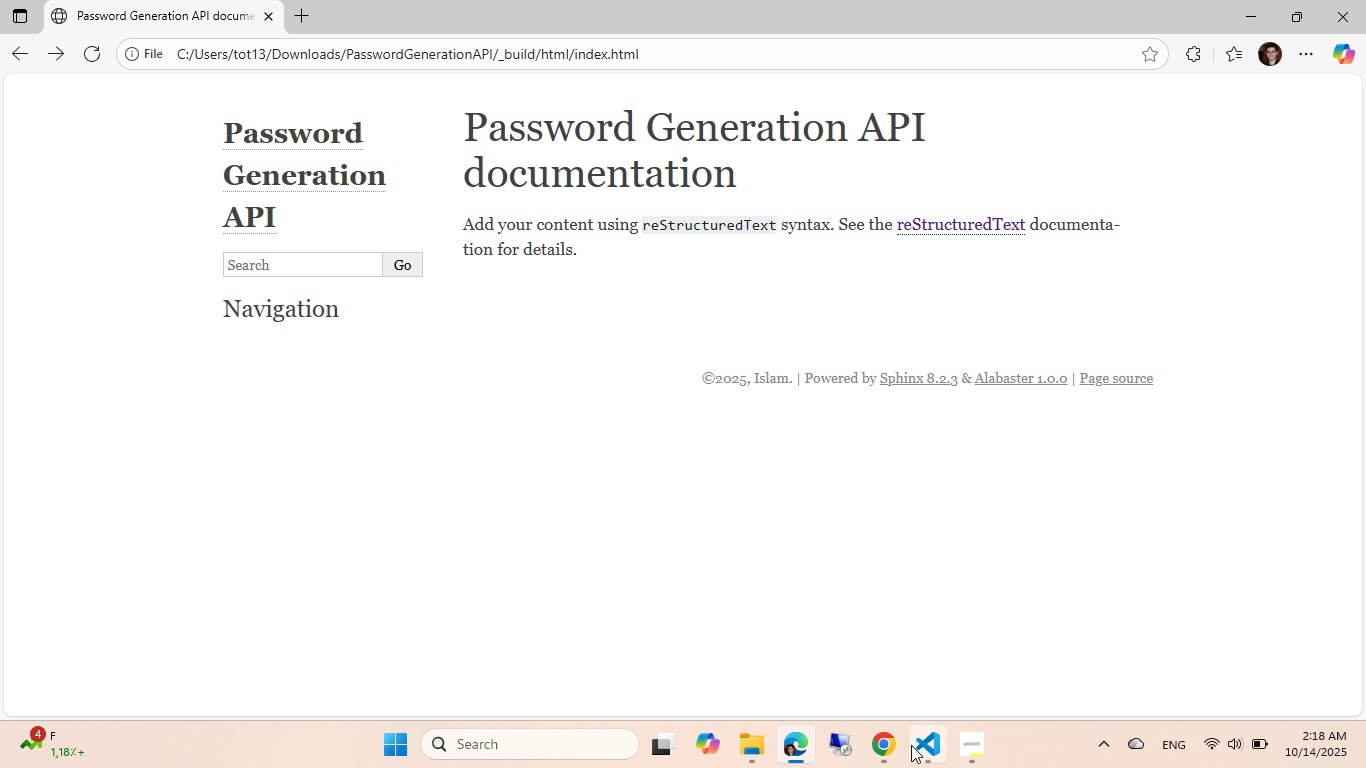 
left_click([929, 746])
 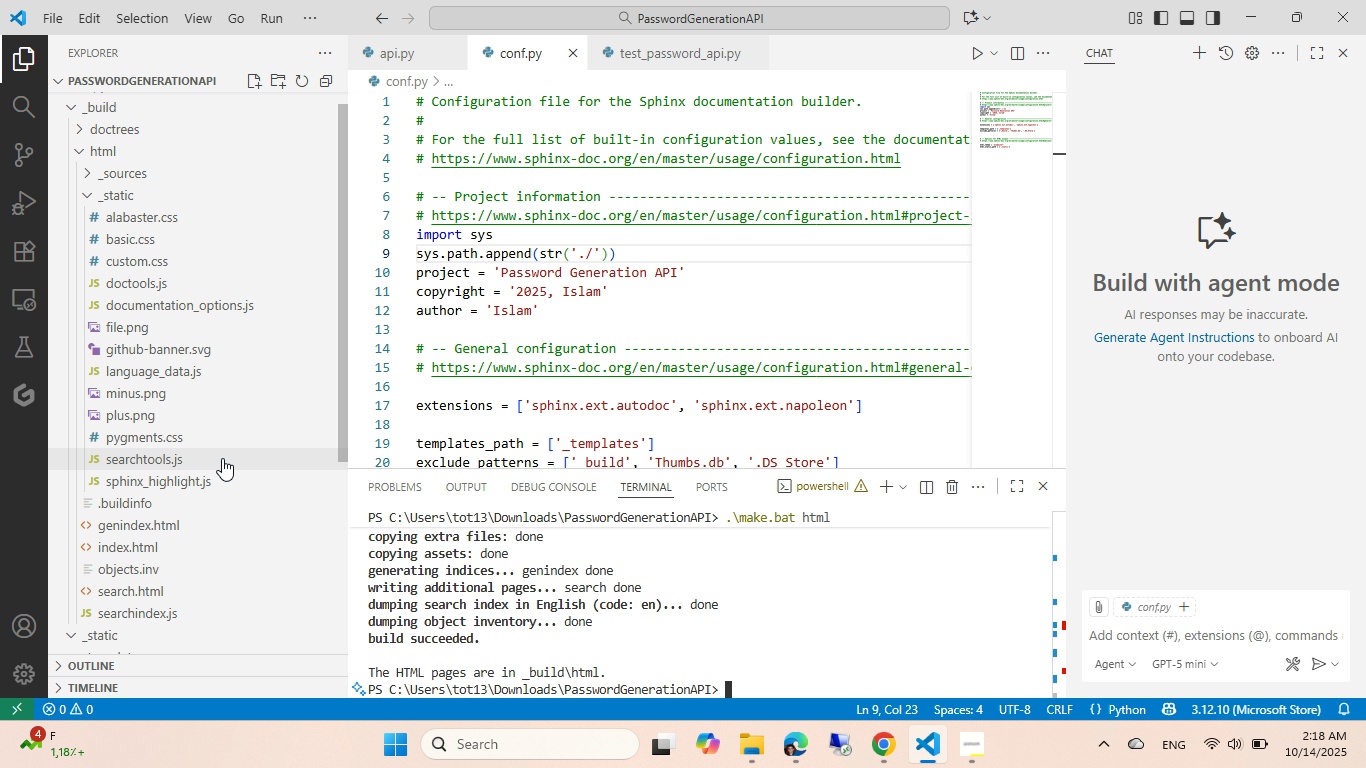 
scroll: coordinate [151, 468], scroll_direction: down, amount: 7.0
 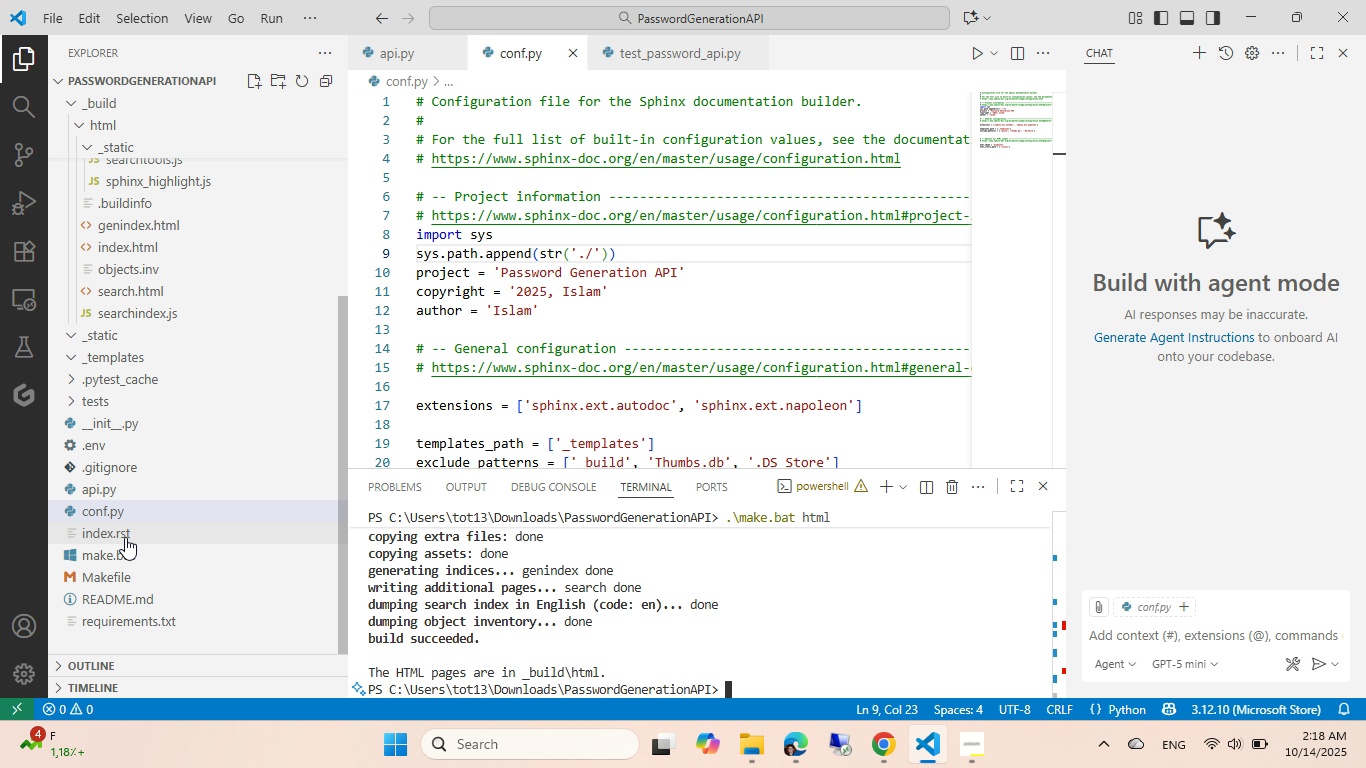 
left_click([125, 537])
 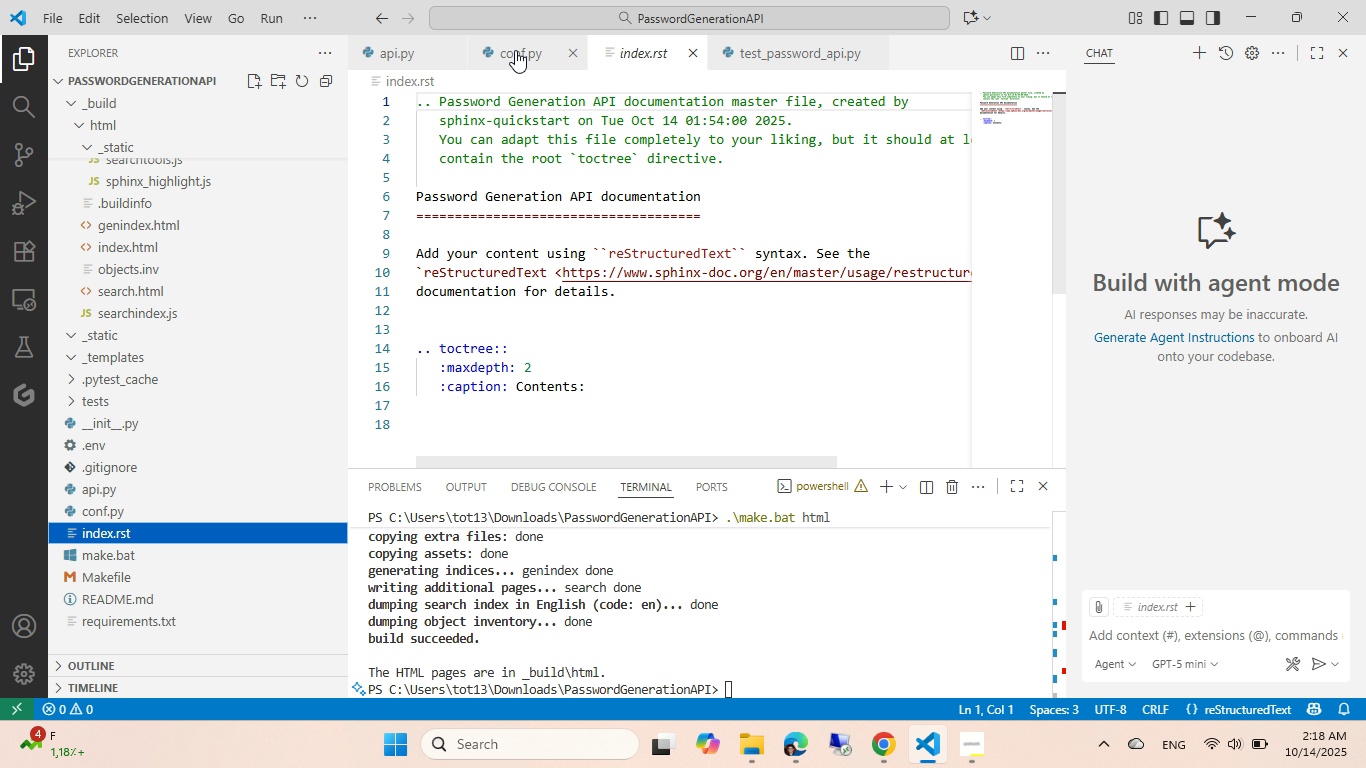 
left_click([515, 50])
 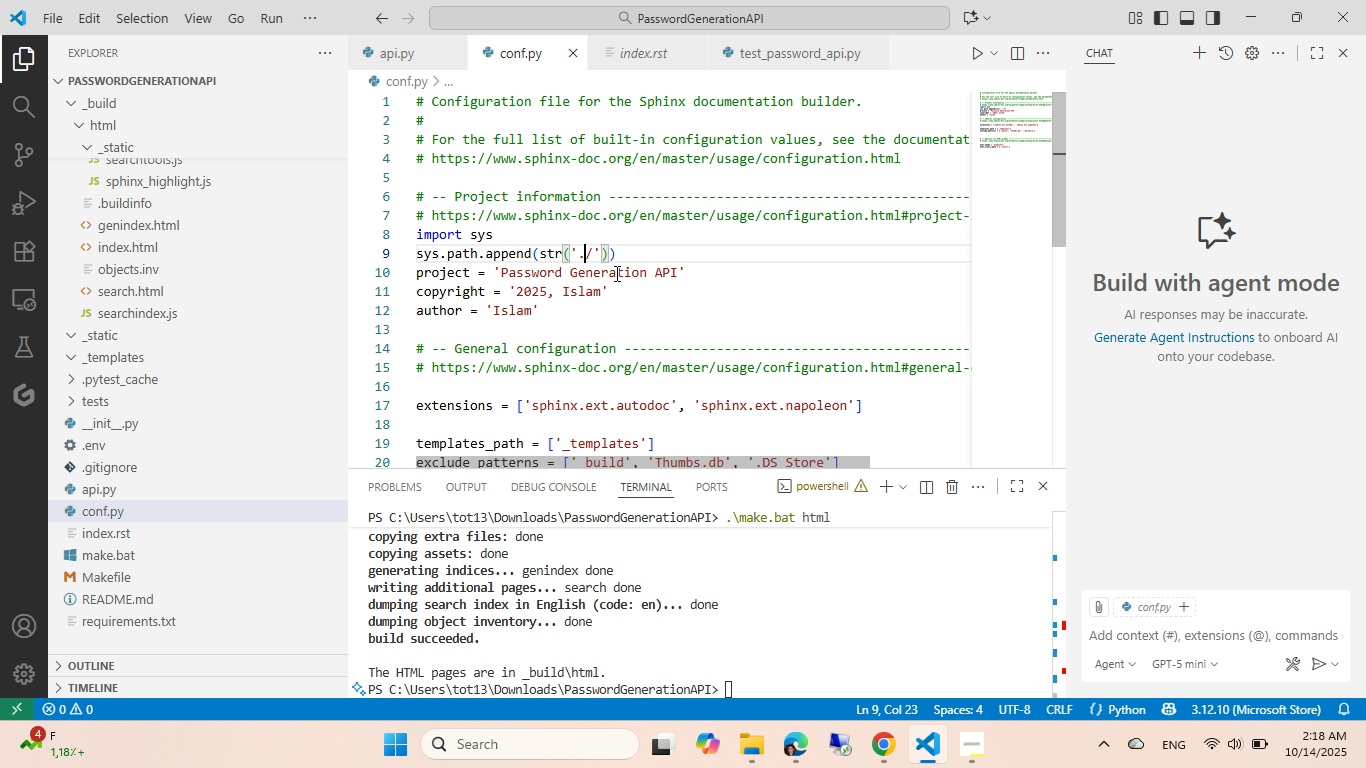 
left_click([616, 274])
 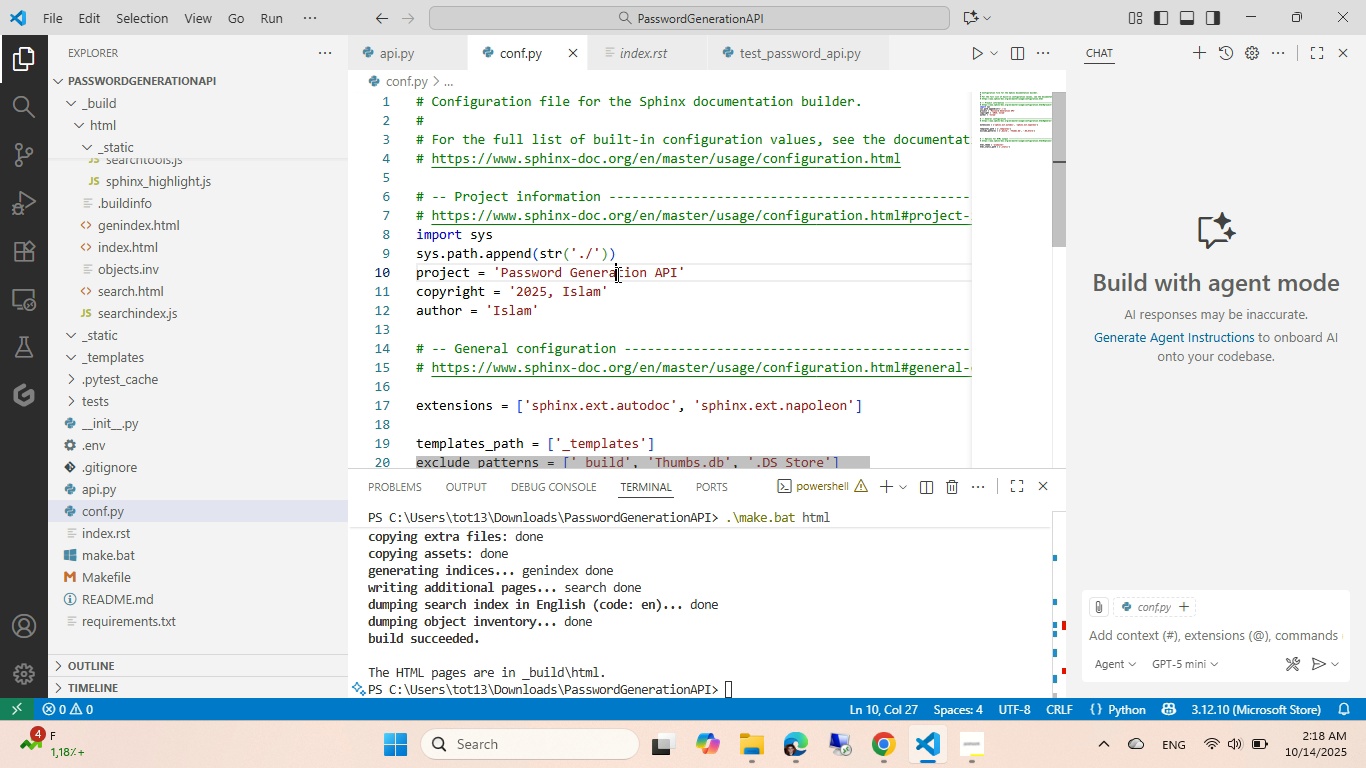 
key(Control+Z)
 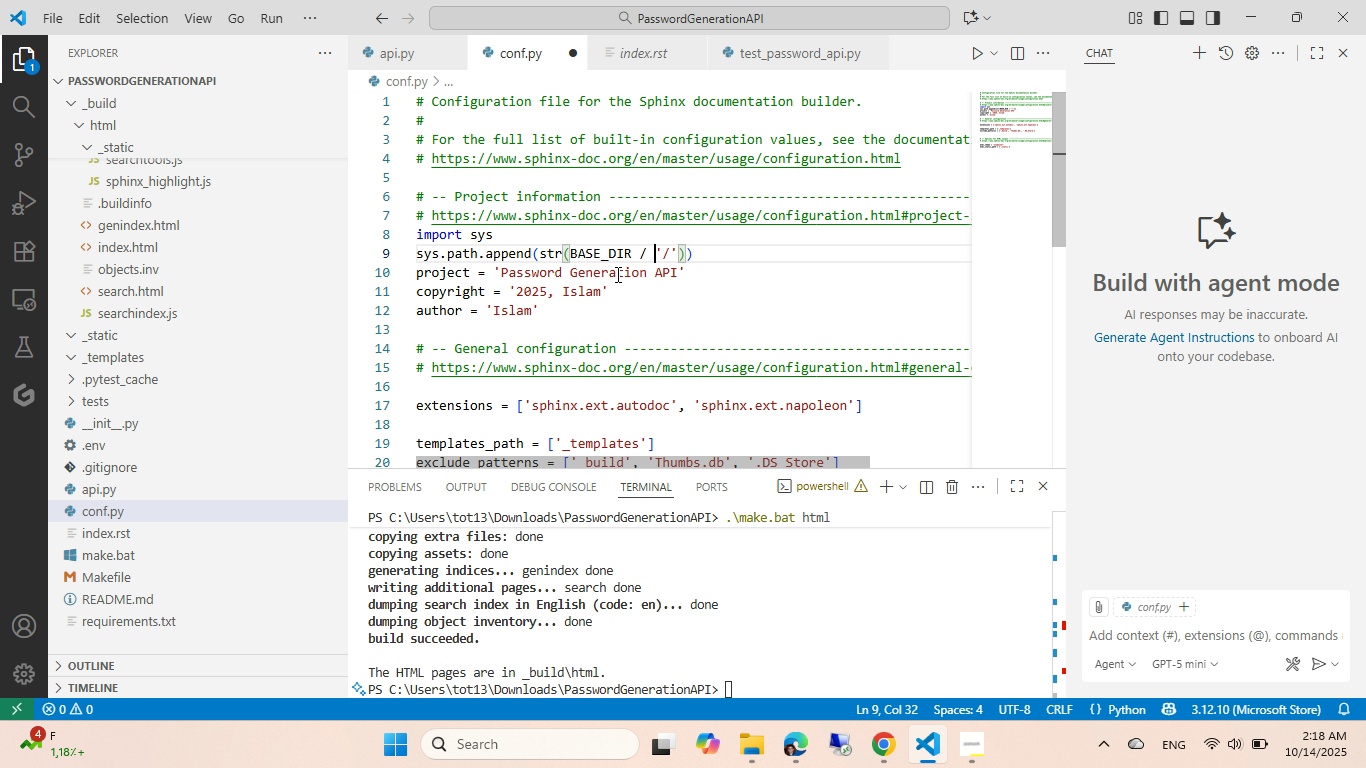 
key(Control+Z)
 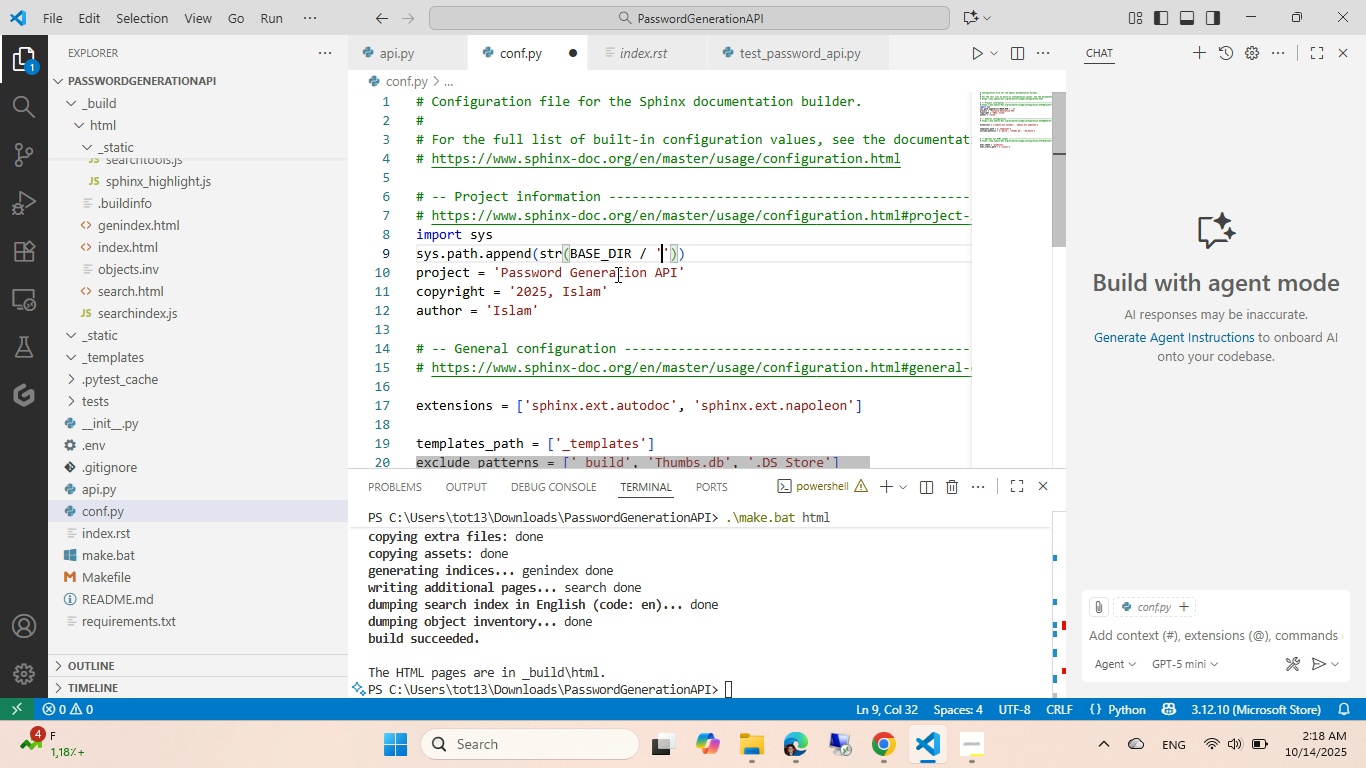 
key(Control+Z)
 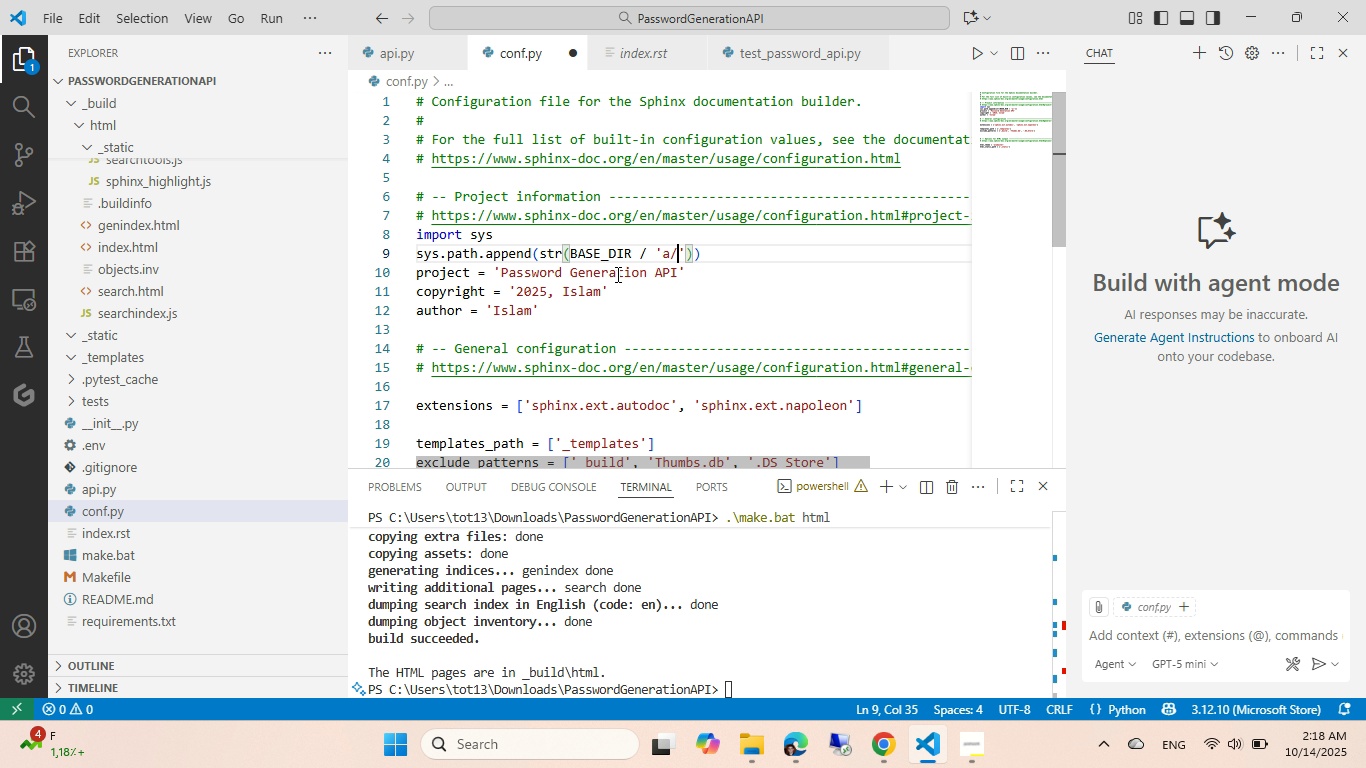 
key(Control+Z)
 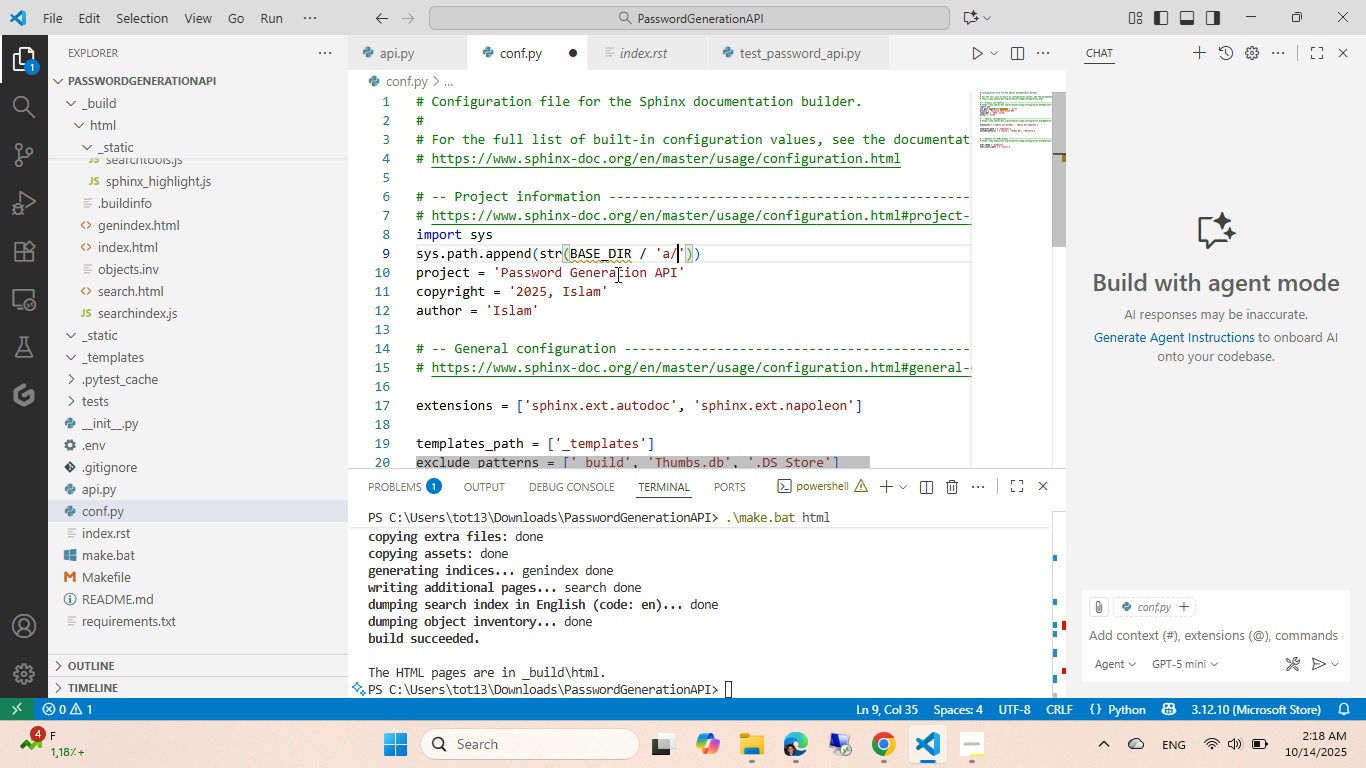 
key(Control+Z)
 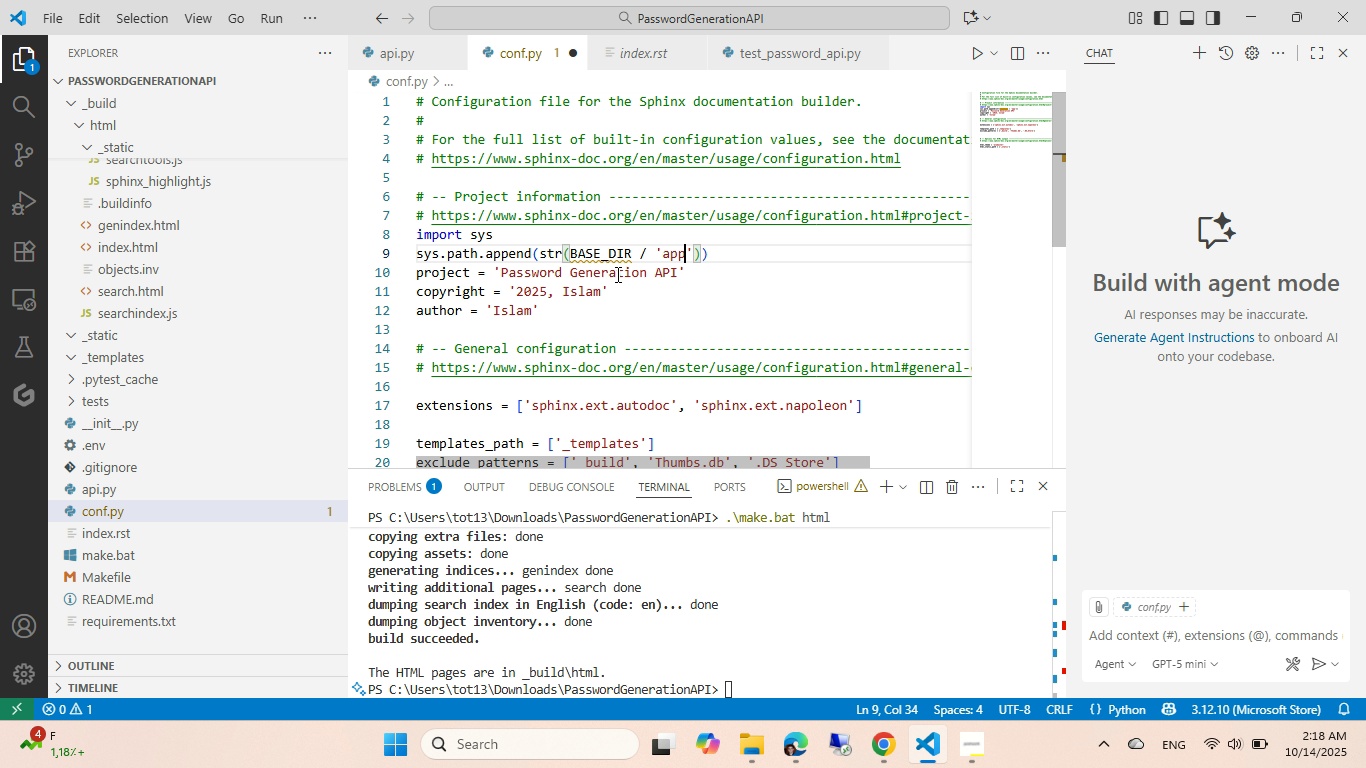 
key(Control+Z)
 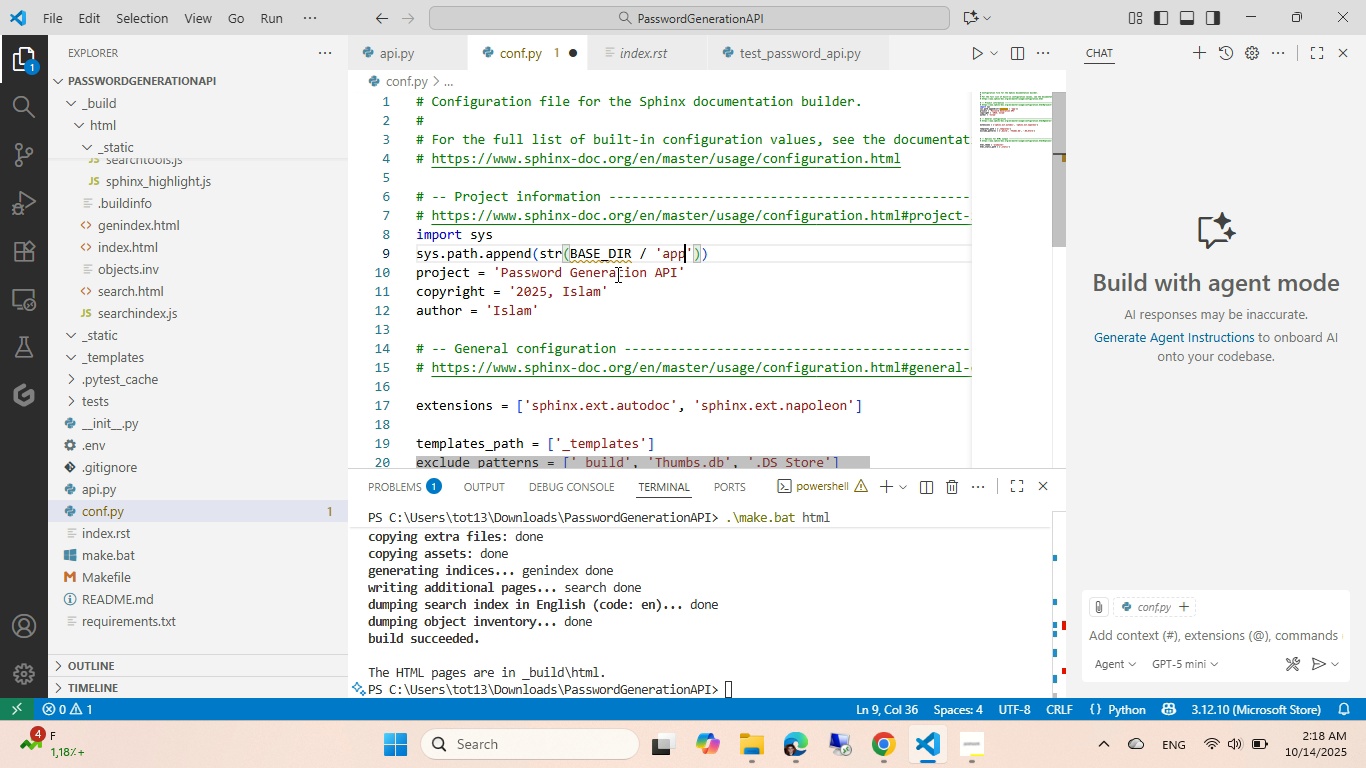 
key(Control+Z)
 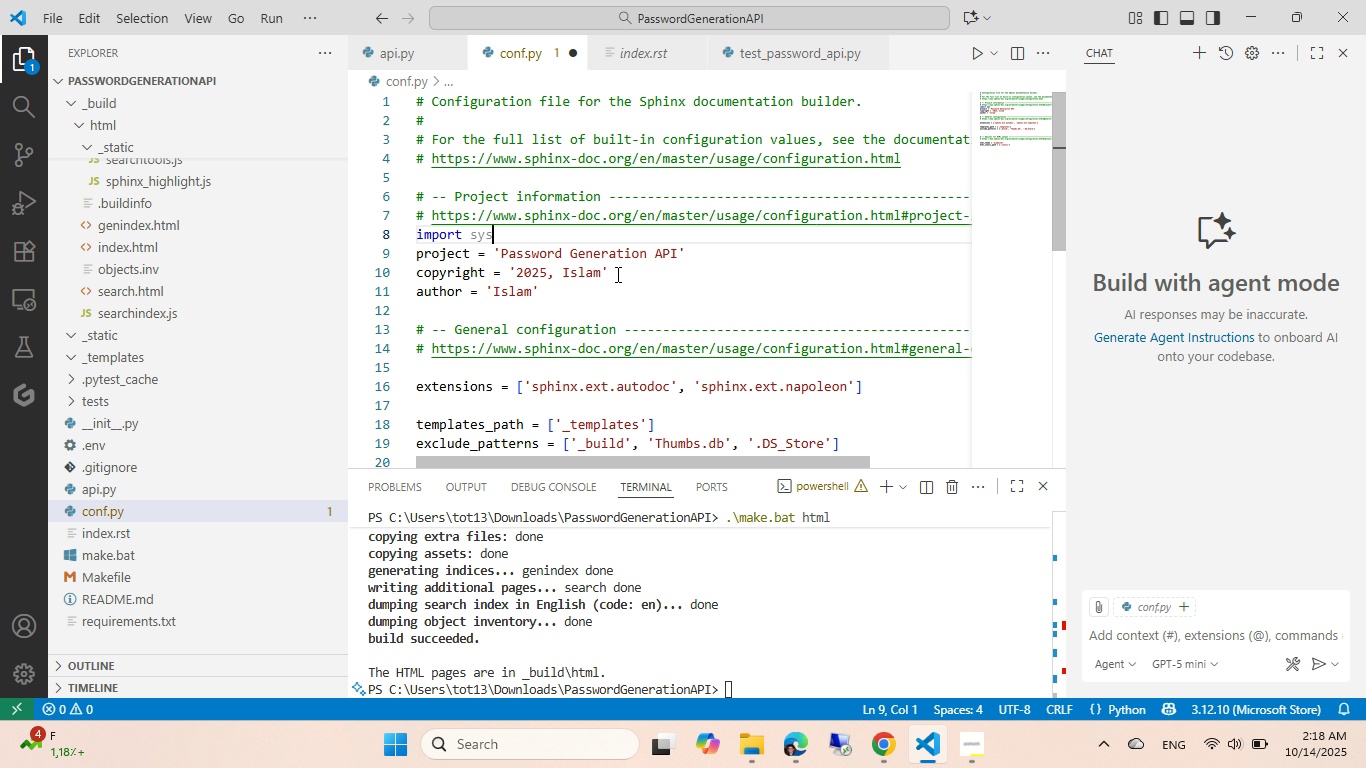 
key(Control+Z)
 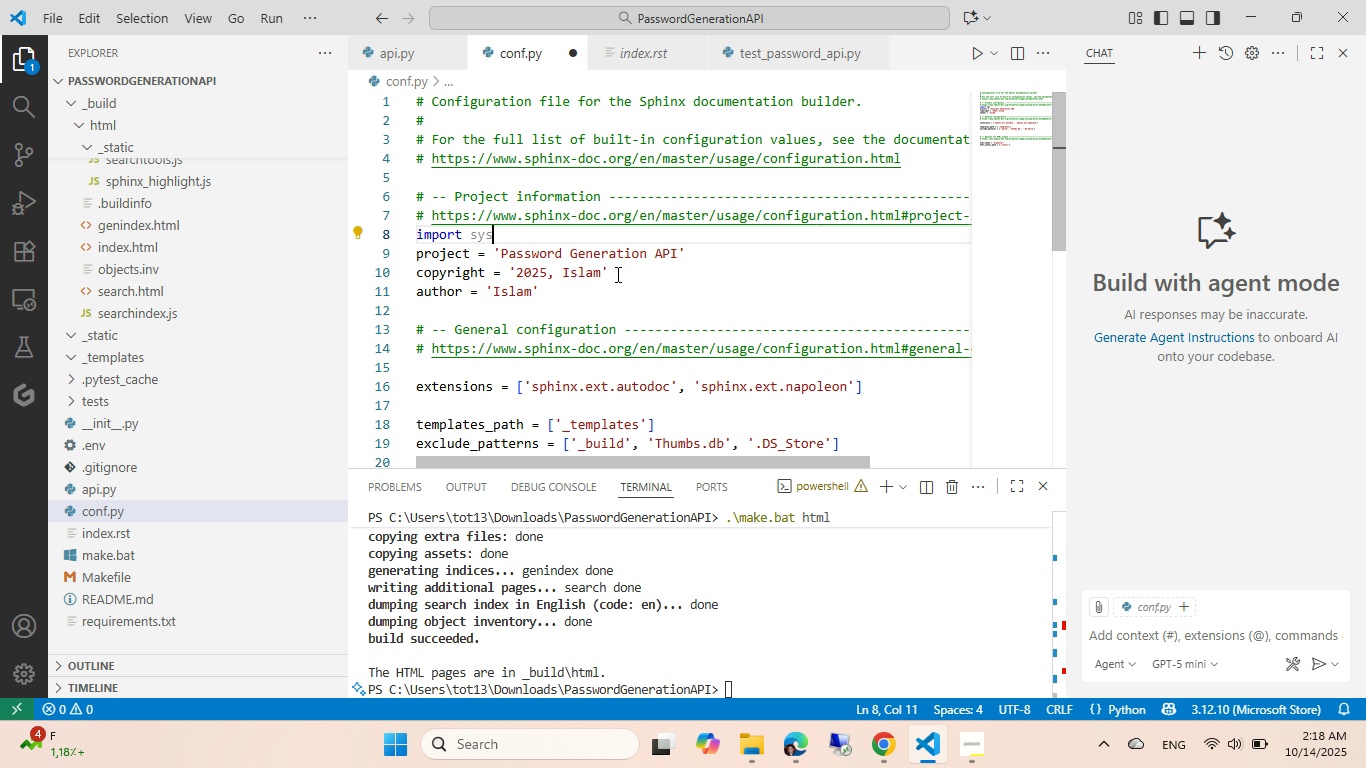 
key(Control+Z)
 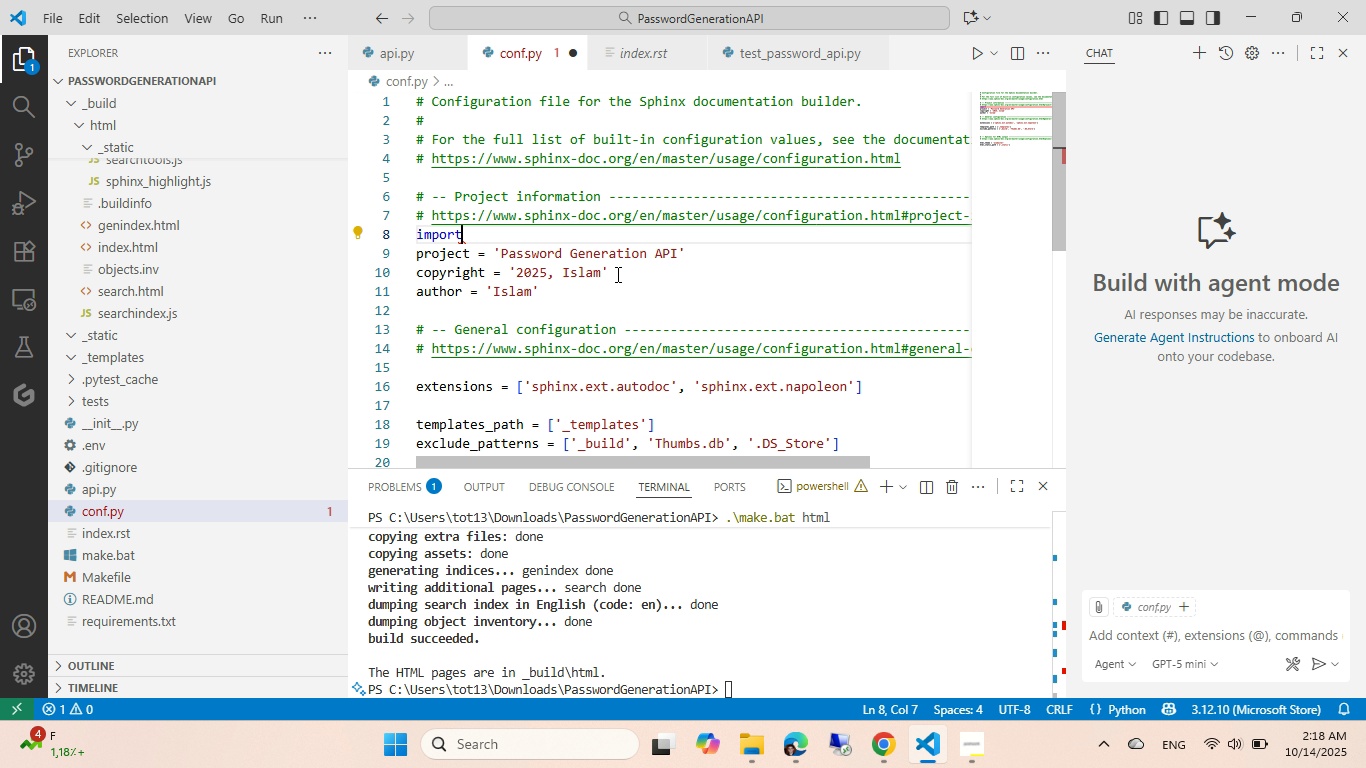 
key(Control+Z)
 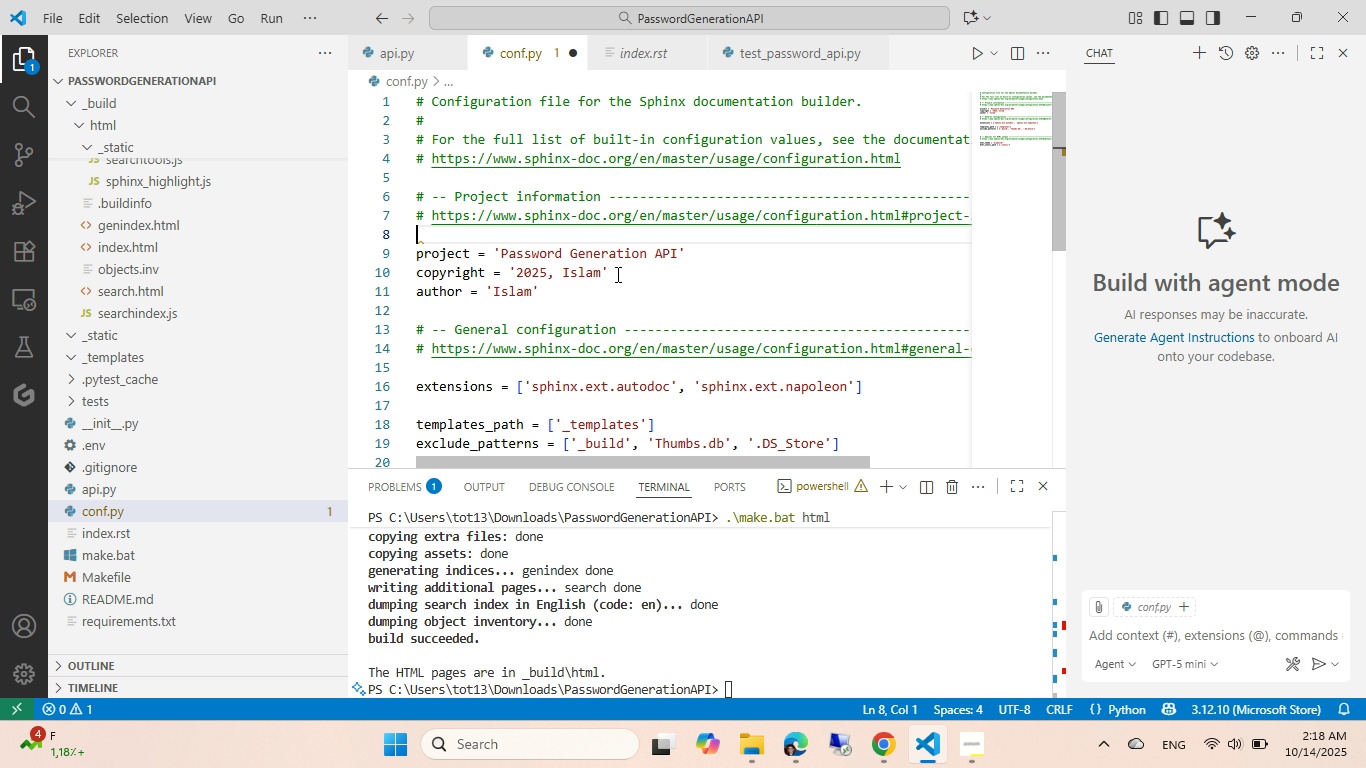 
key(Control+Z)
 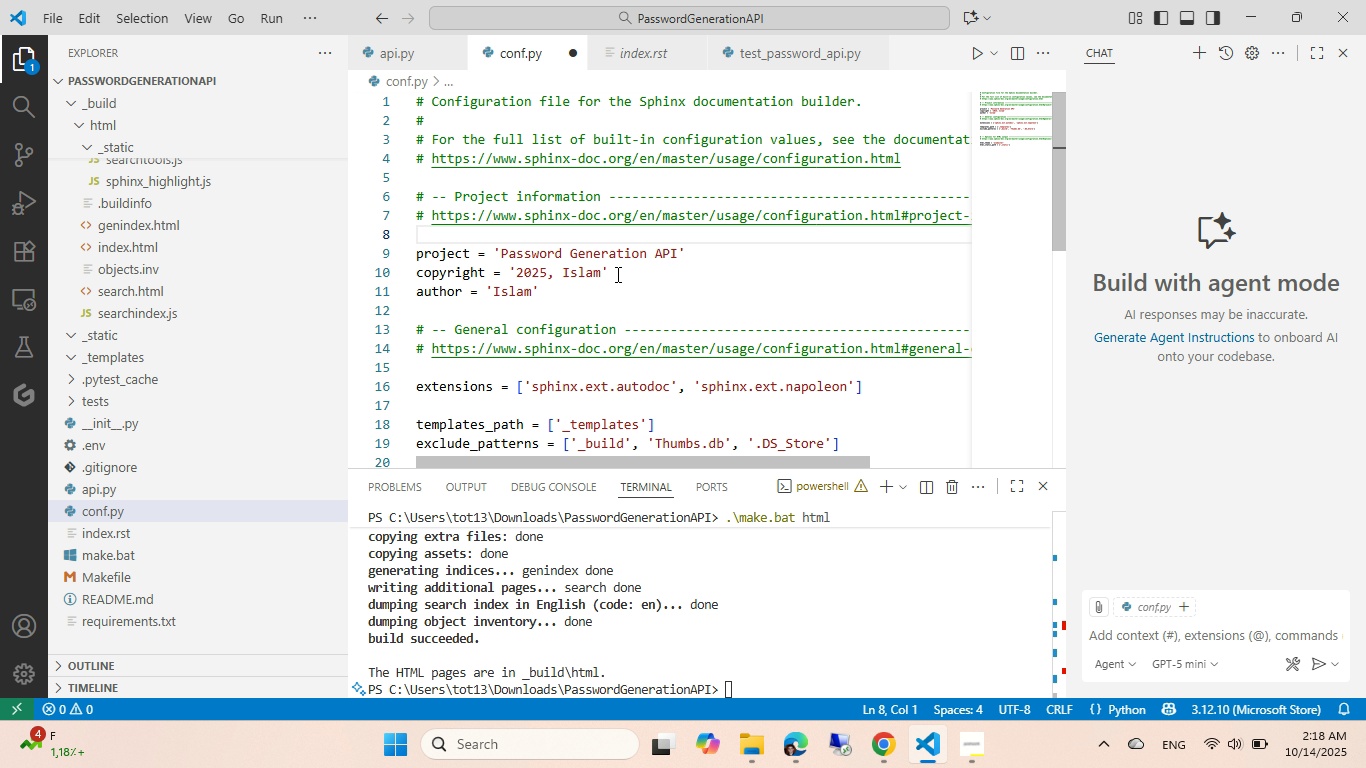 
key(Control+Z)
 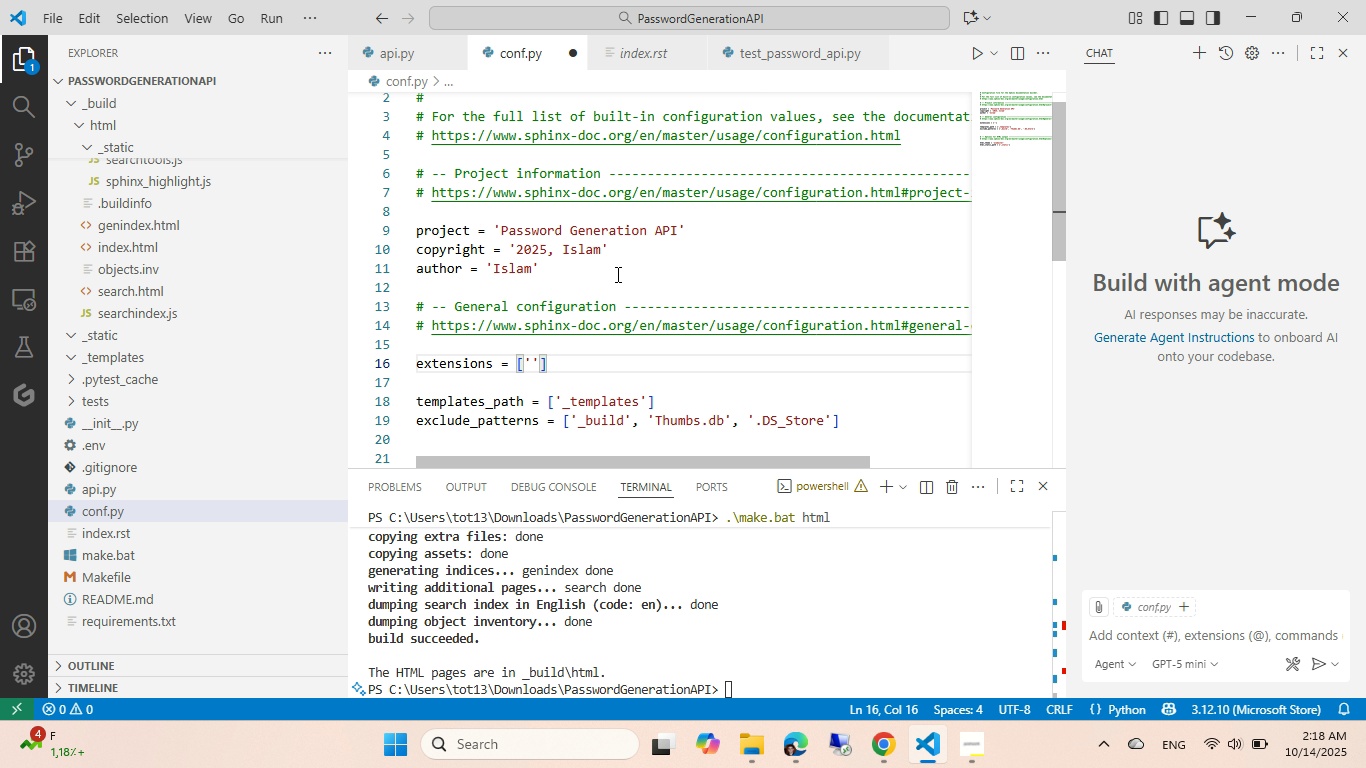 
key(Control+Y)
 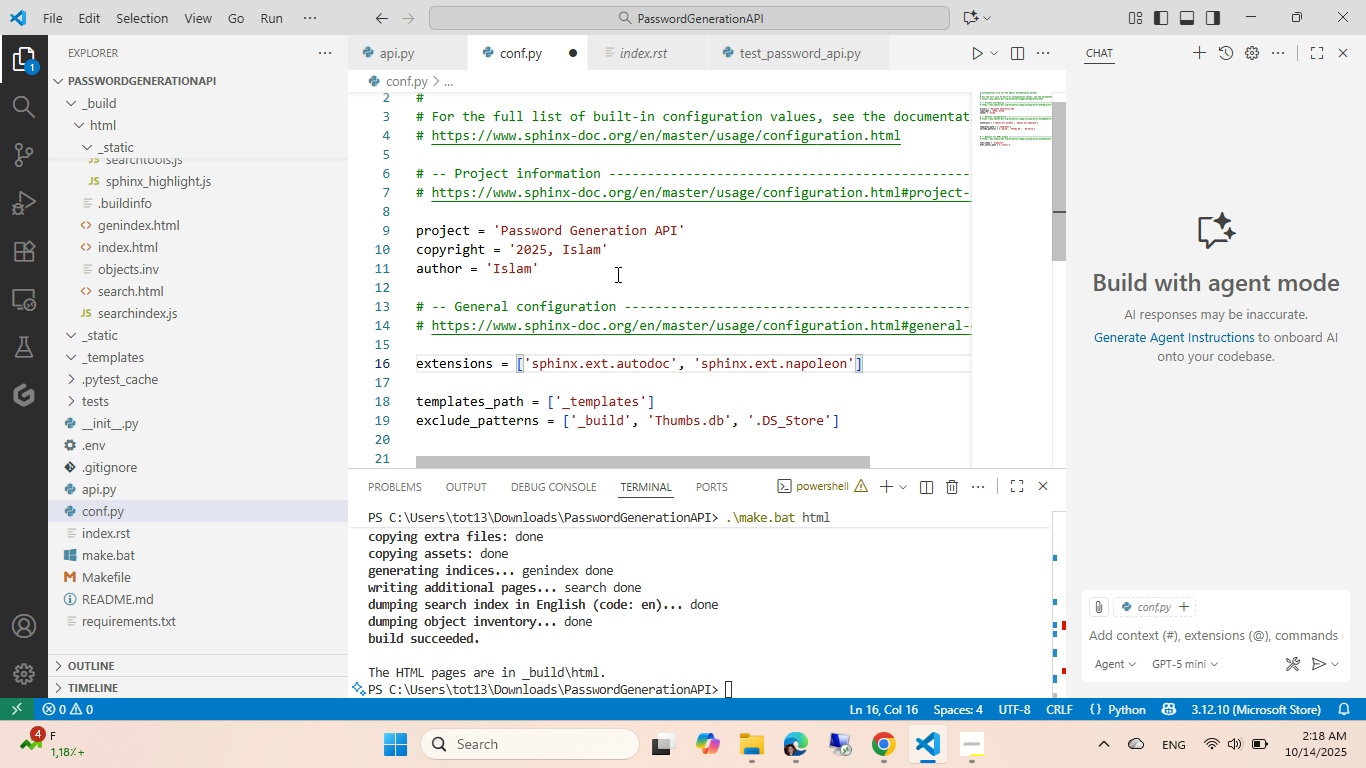 
key(Control+S)
 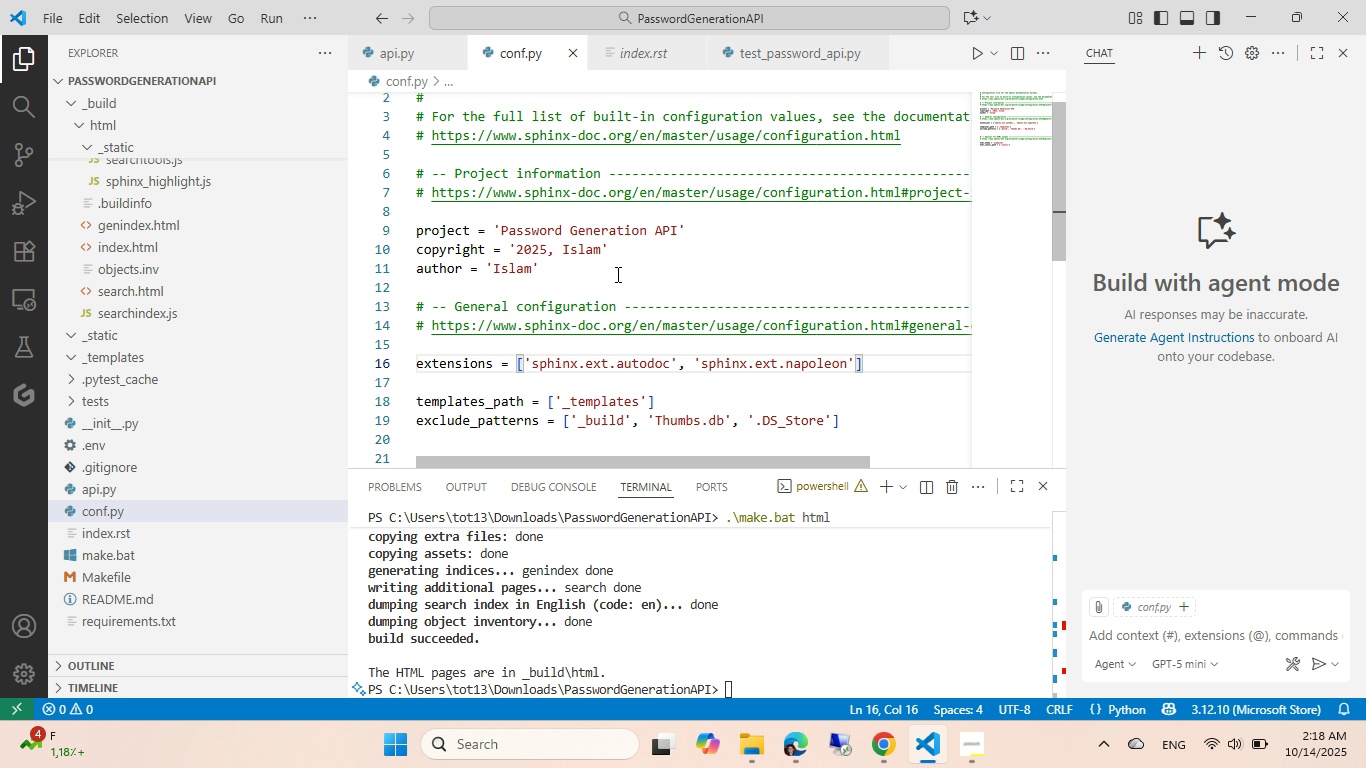 
key(Control+S)
 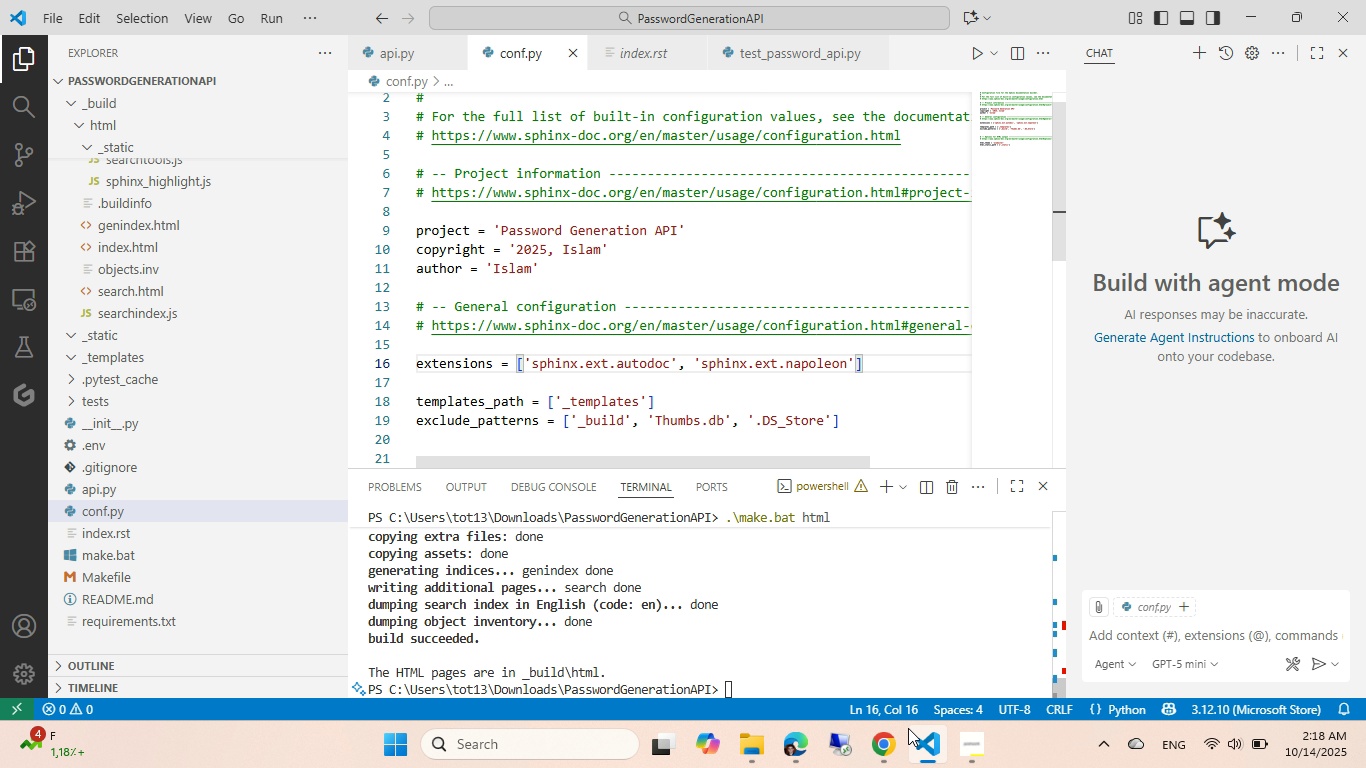 
left_click([893, 740])
 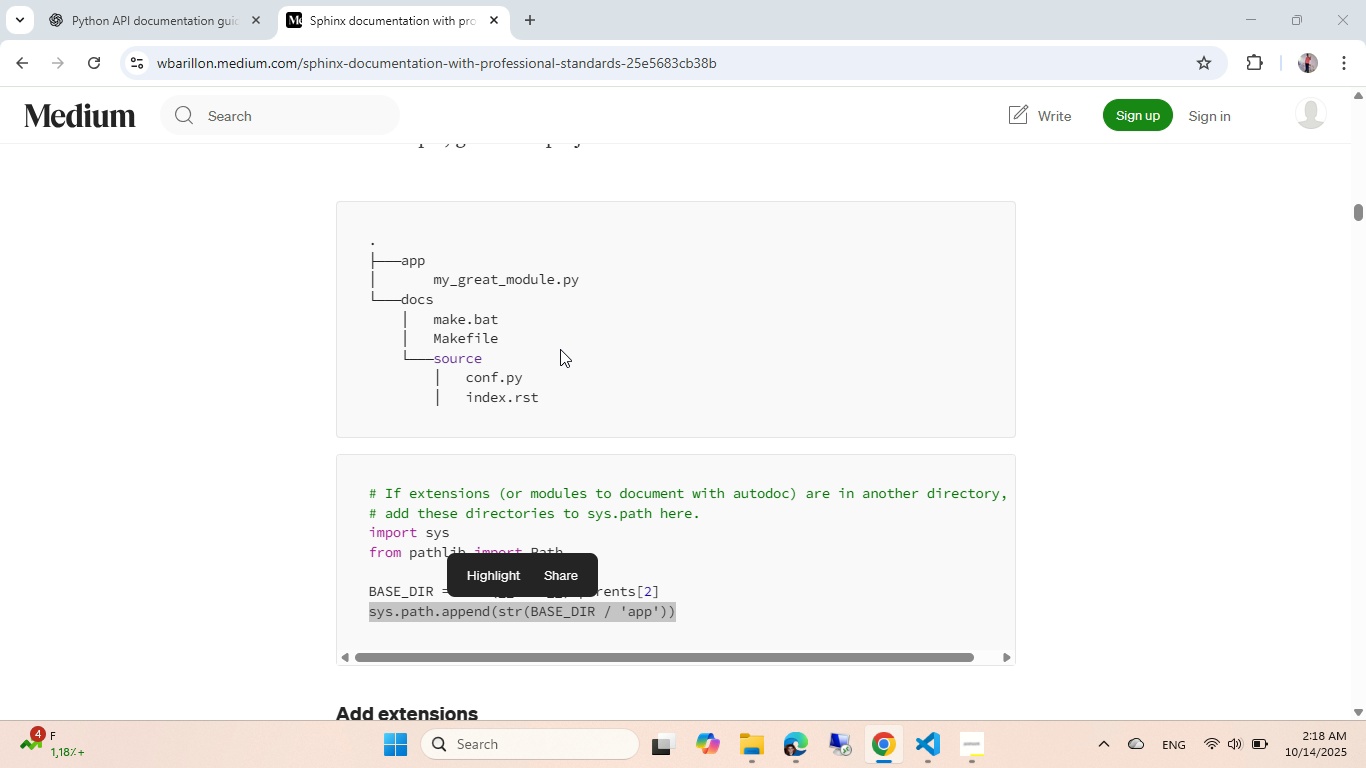 
scroll: coordinate [560, 349], scroll_direction: down, amount: 8.0
 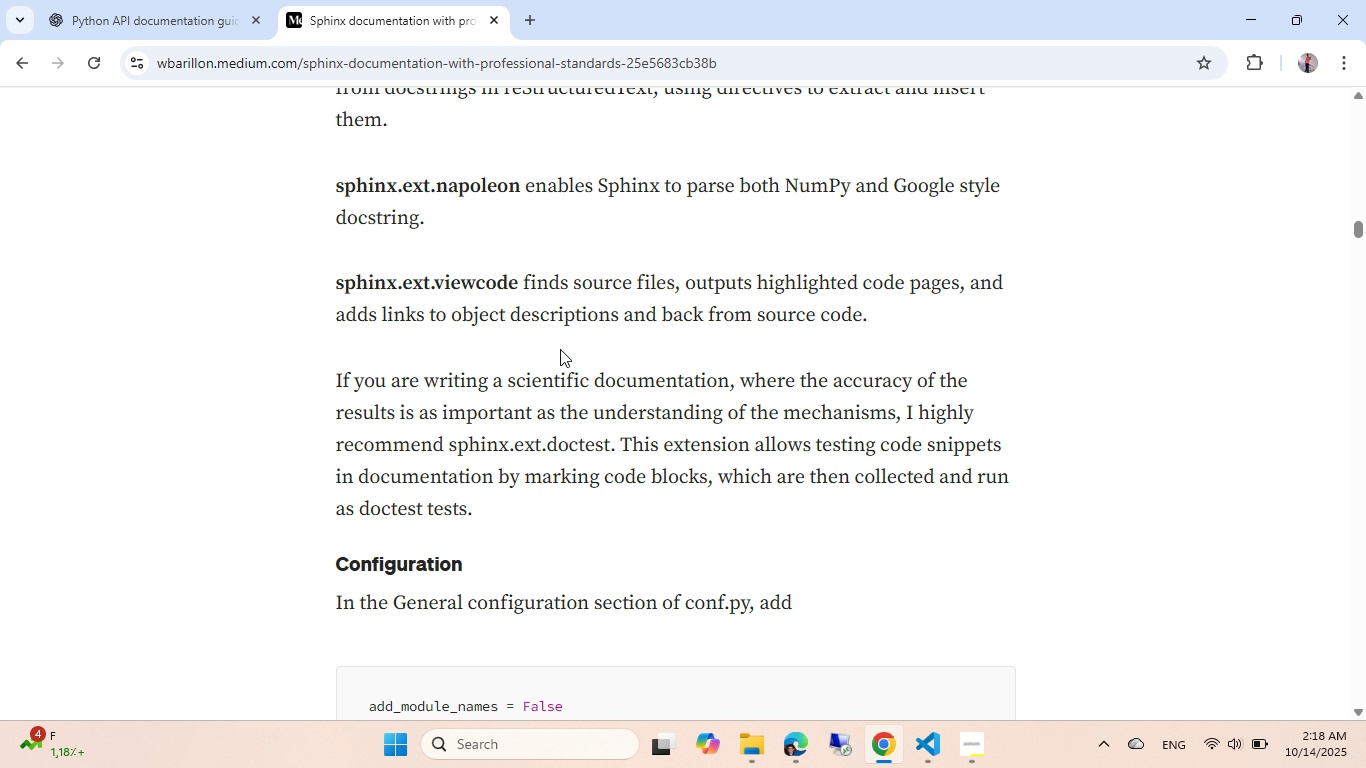 
scroll: coordinate [560, 349], scroll_direction: none, amount: 0.0
 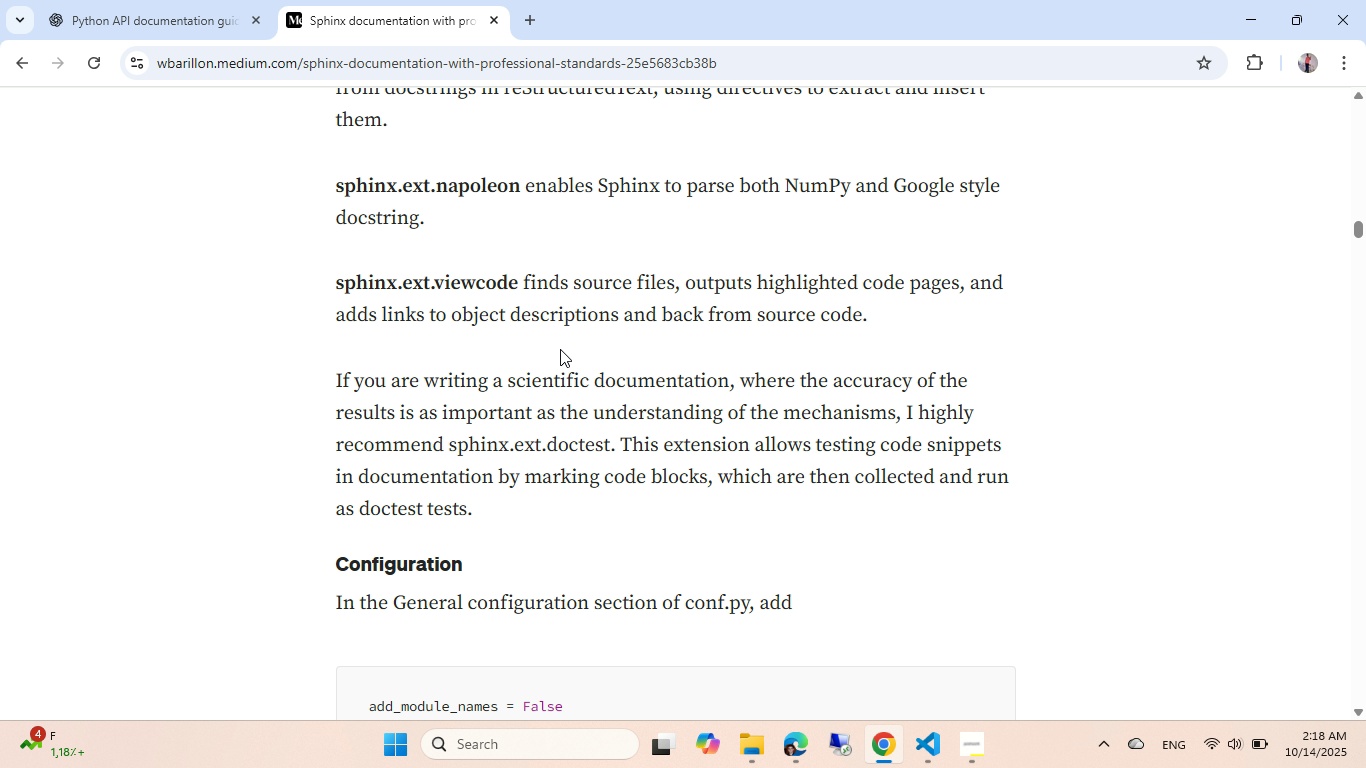 
scroll: coordinate [560, 349], scroll_direction: up, amount: 3.0
 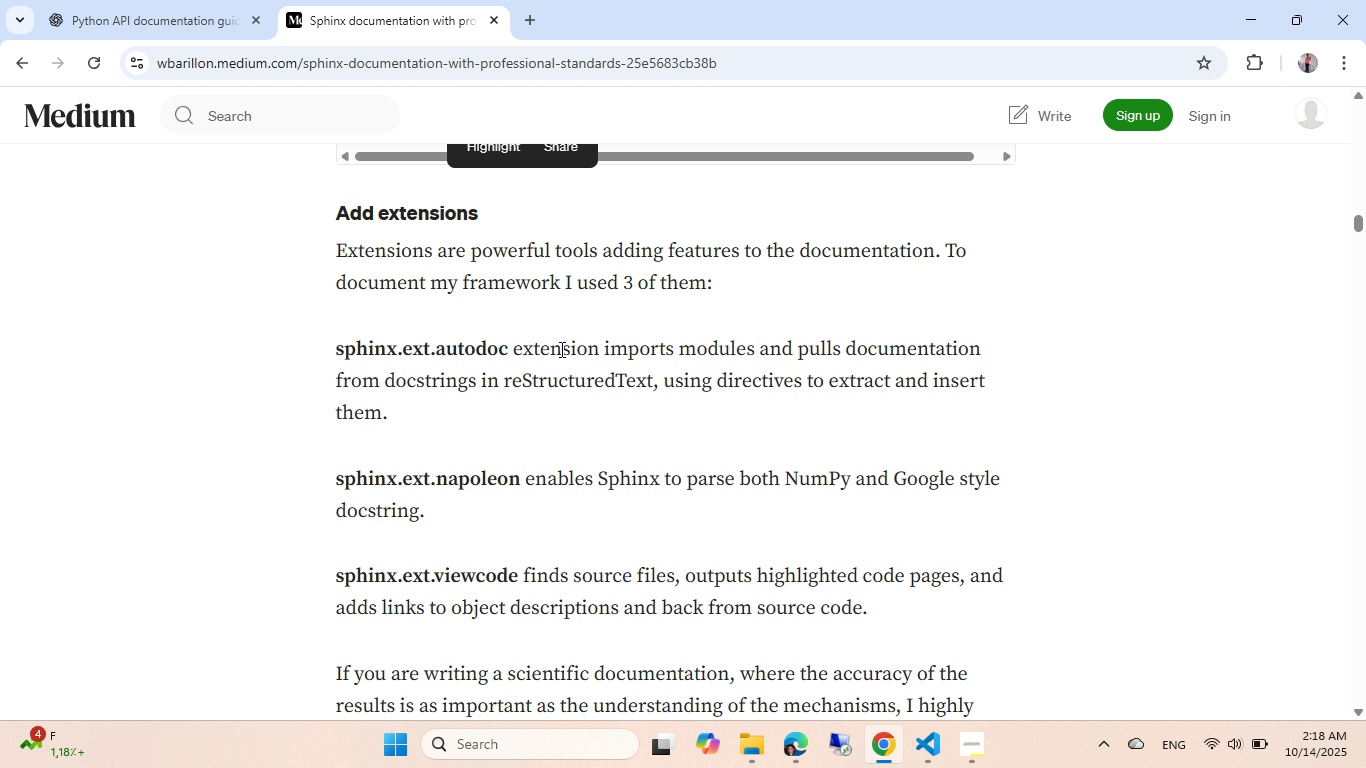 
scroll: coordinate [560, 349], scroll_direction: down, amount: 3.0
 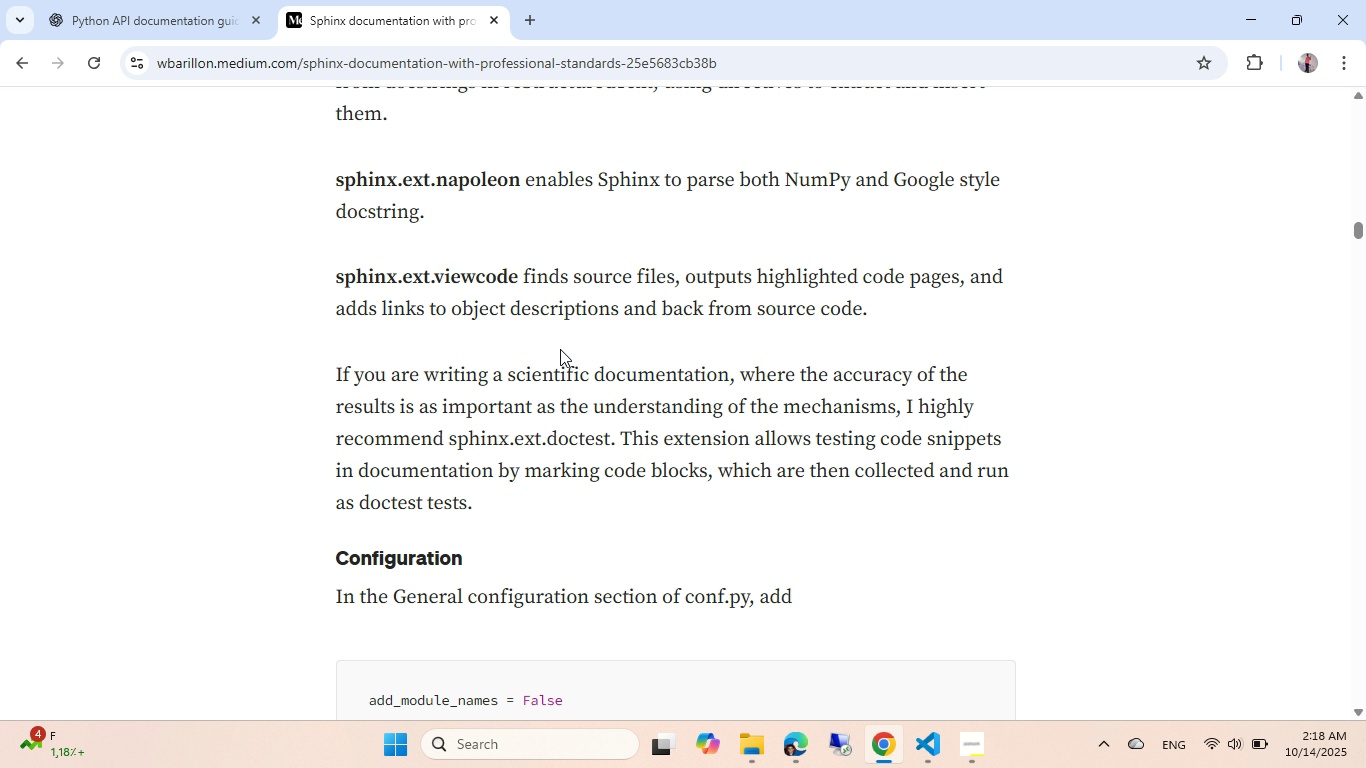 
scroll: coordinate [560, 349], scroll_direction: up, amount: 3.0
 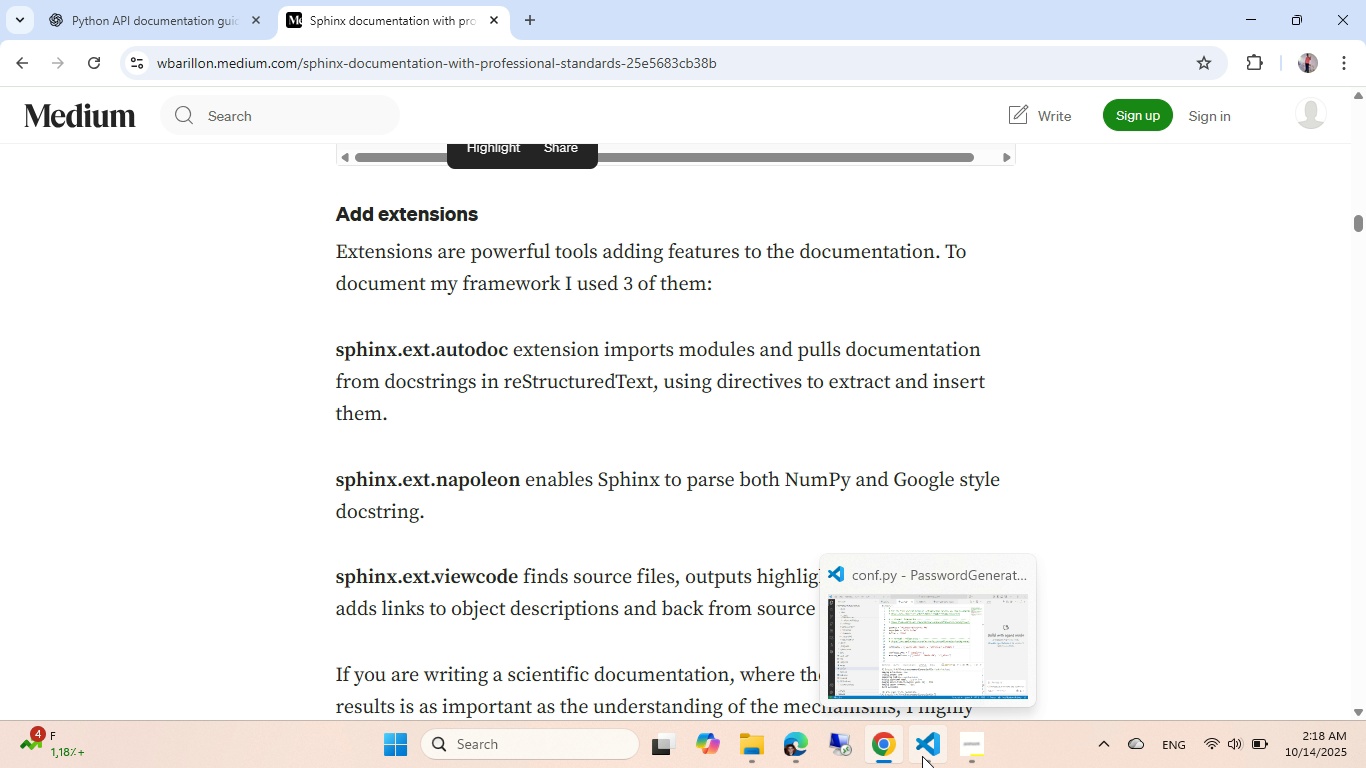 
left_click([922, 756])
 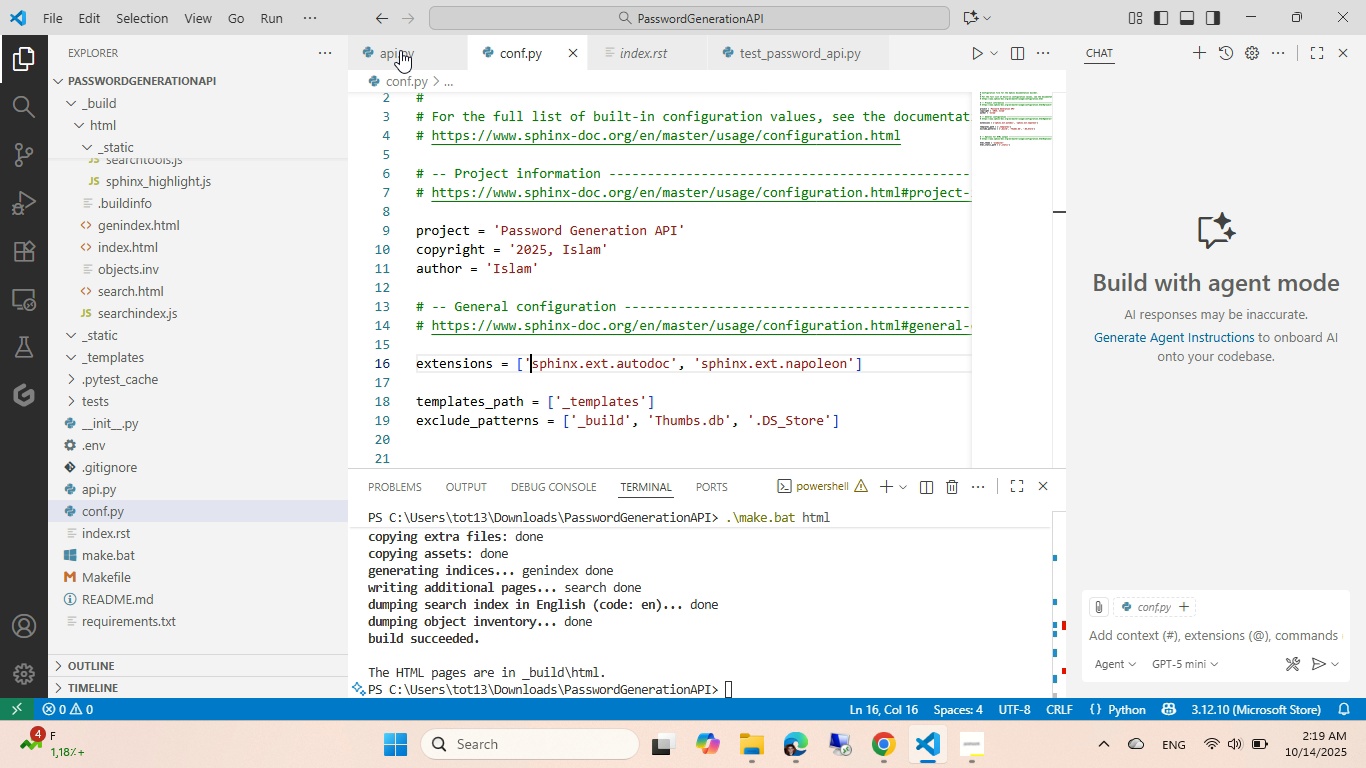 
left_click([400, 50])
 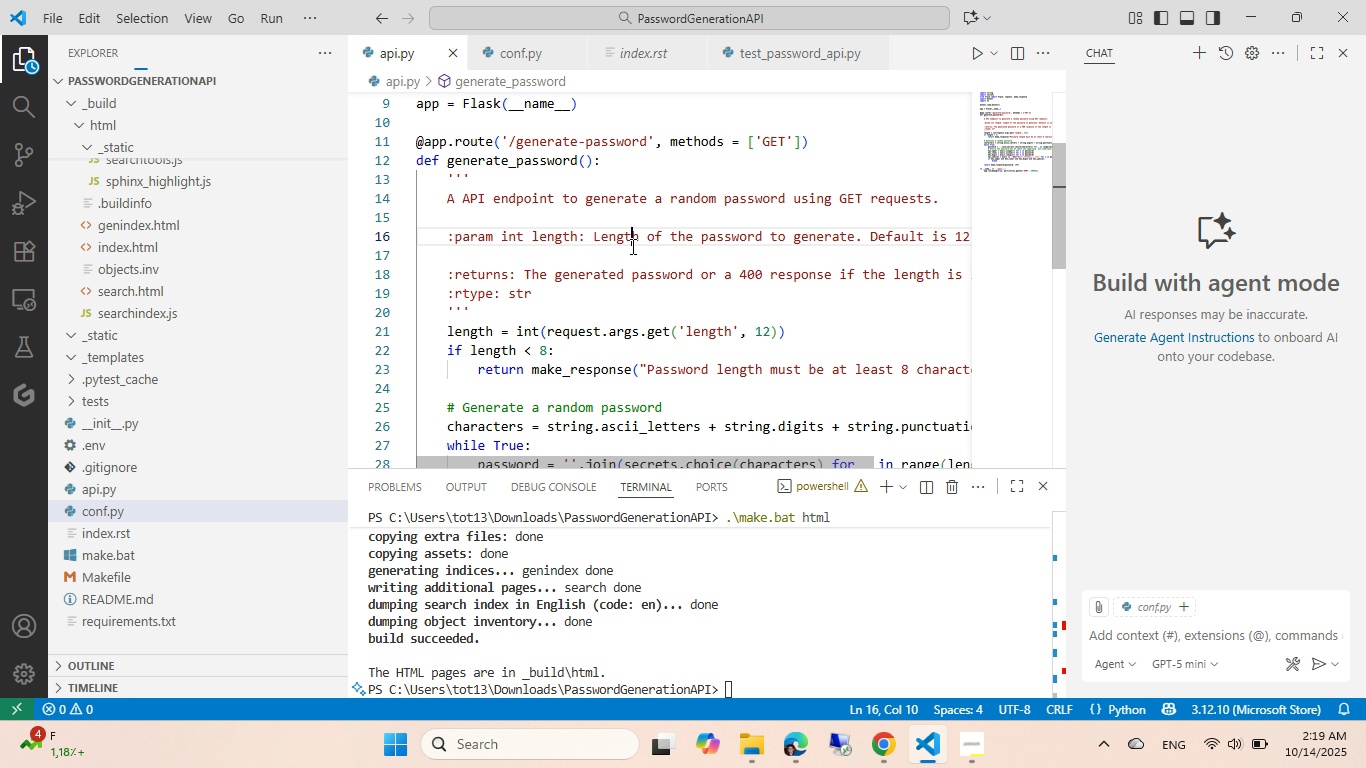 
left_click([631, 245])
 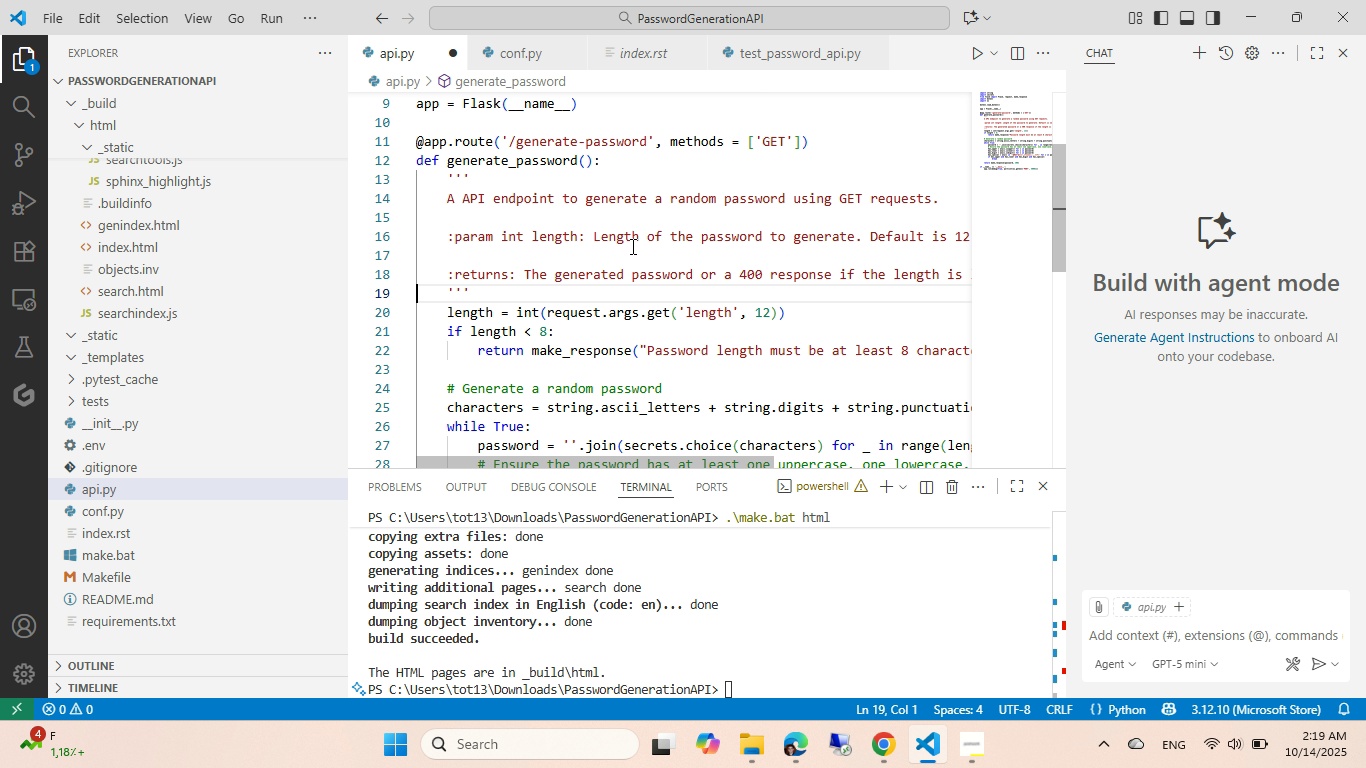 
key(Control+ControlLeft)
 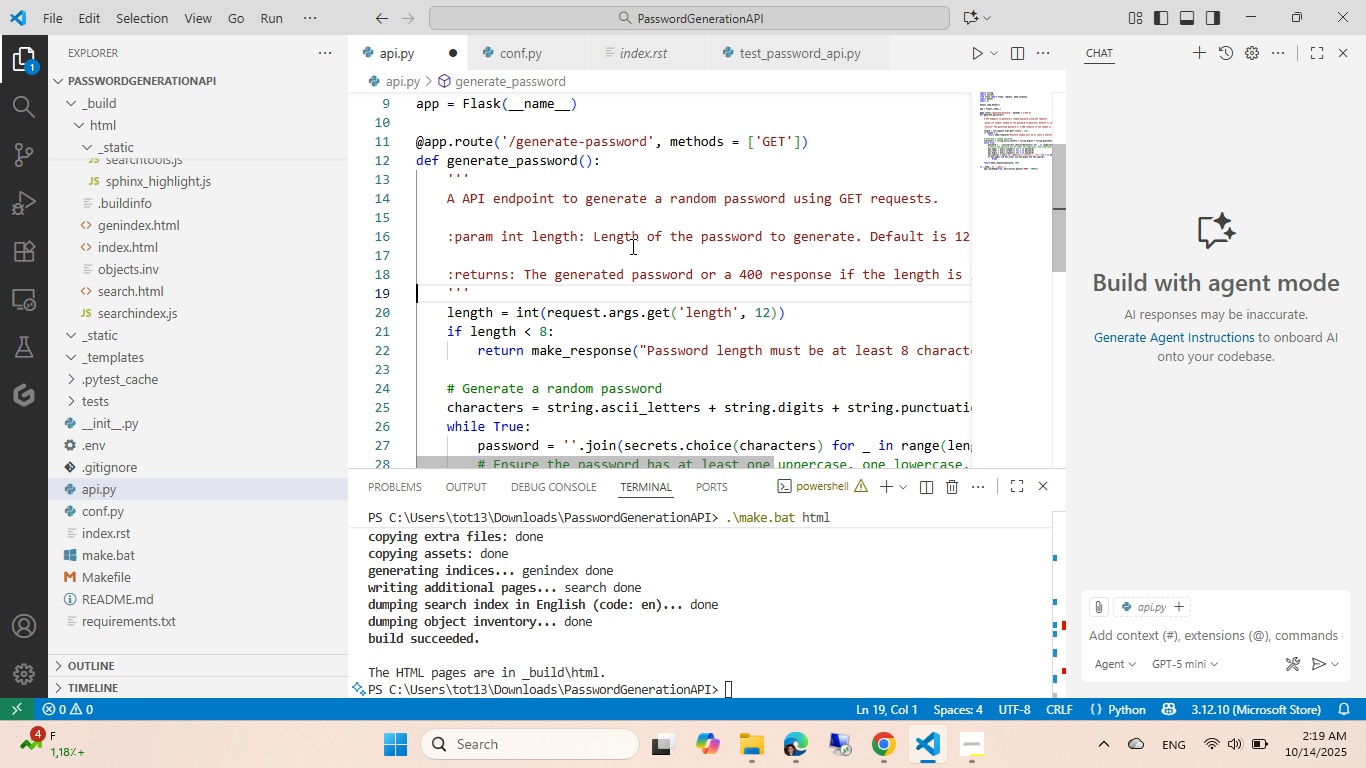 
key(Control+Z)
 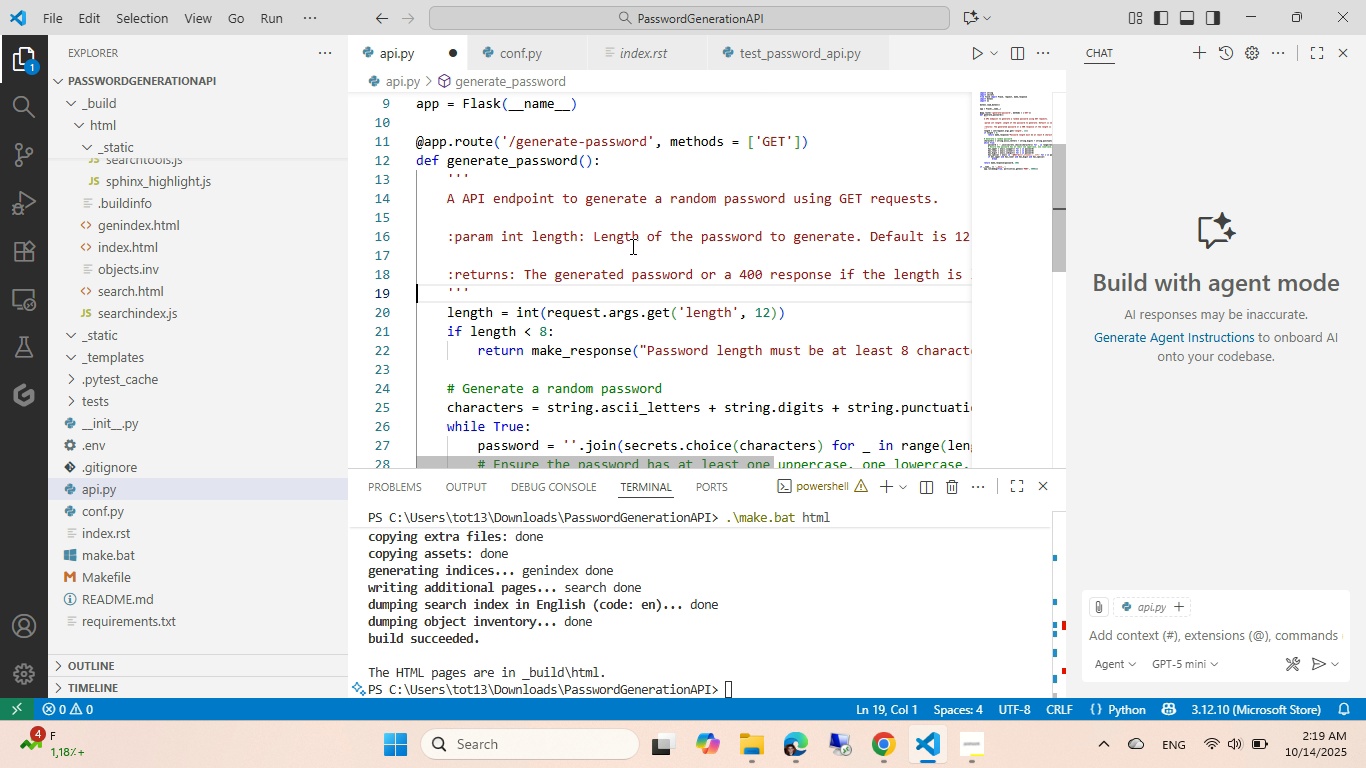 
key(Control+Z)
 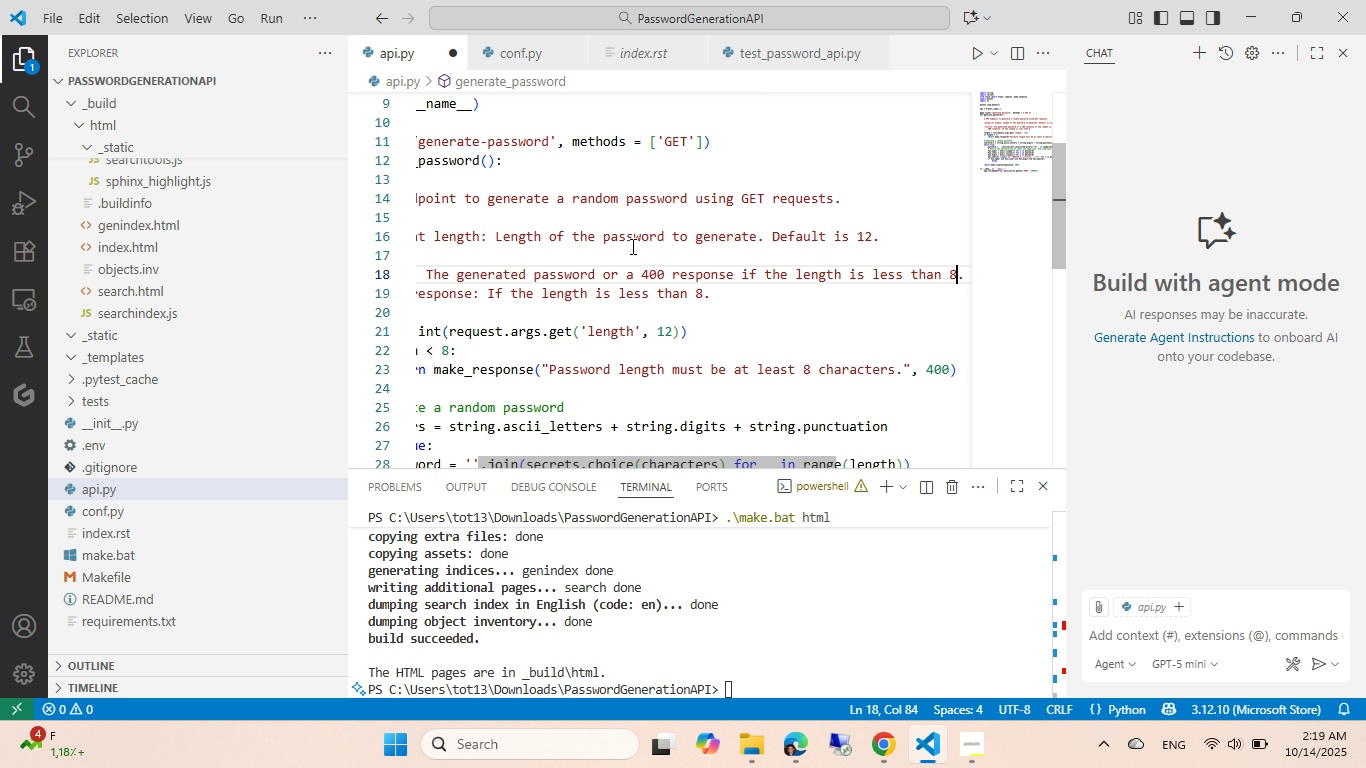 
key(Control+Z)
 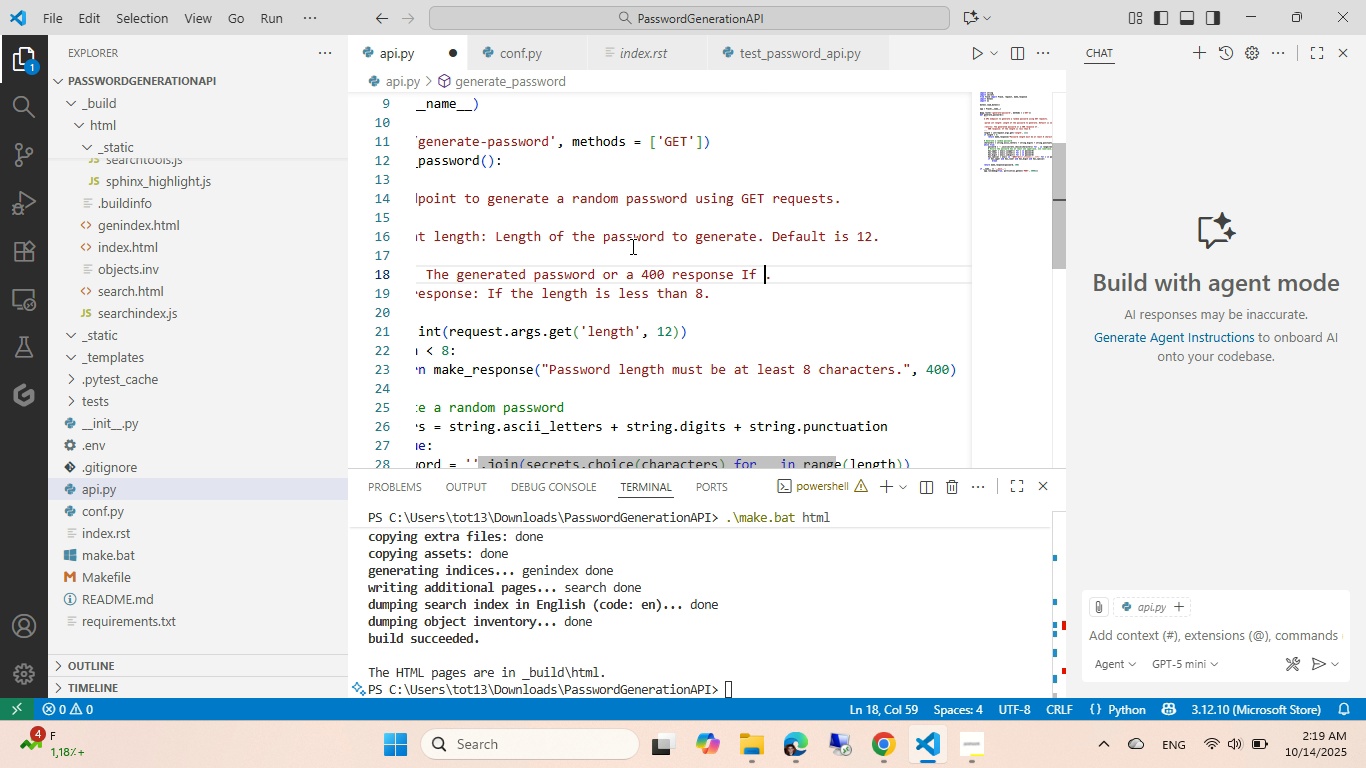 
key(Control+Z)
 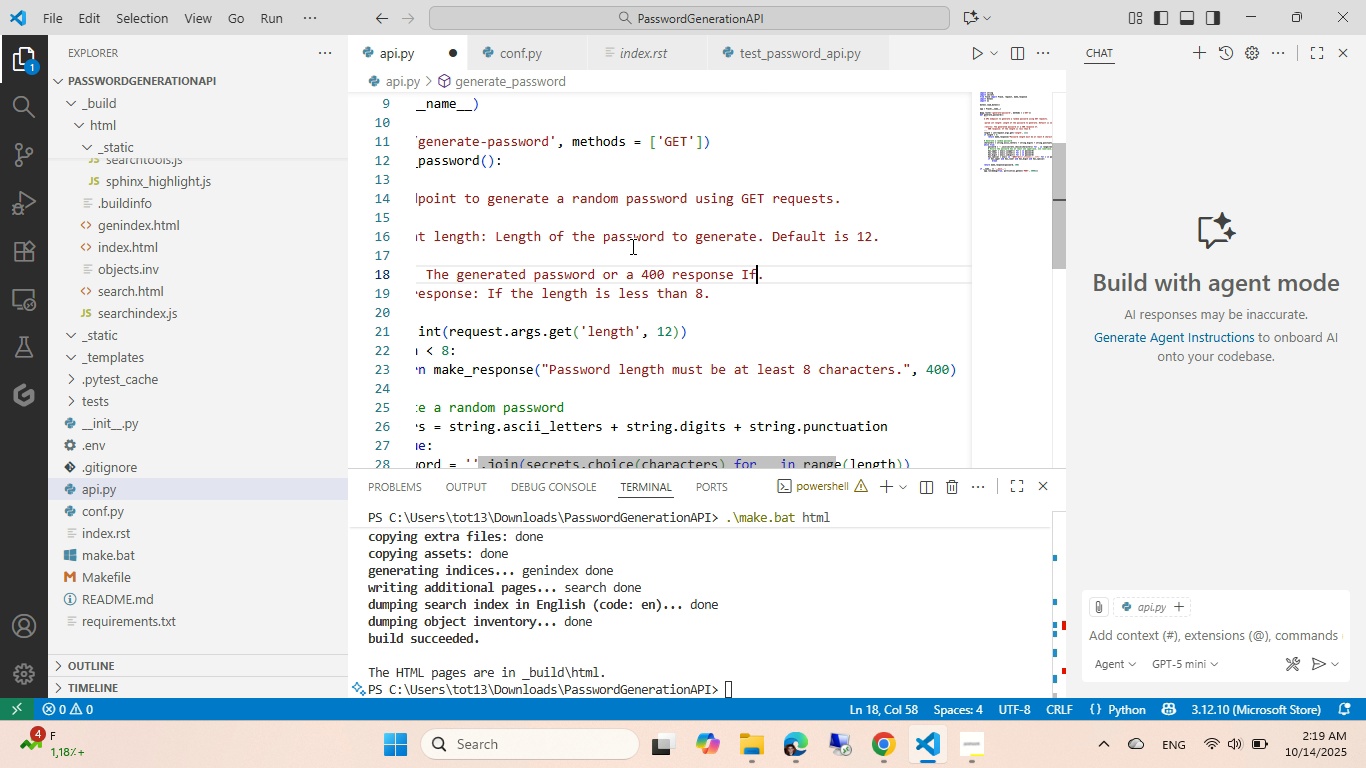 
key(Control+Z)
 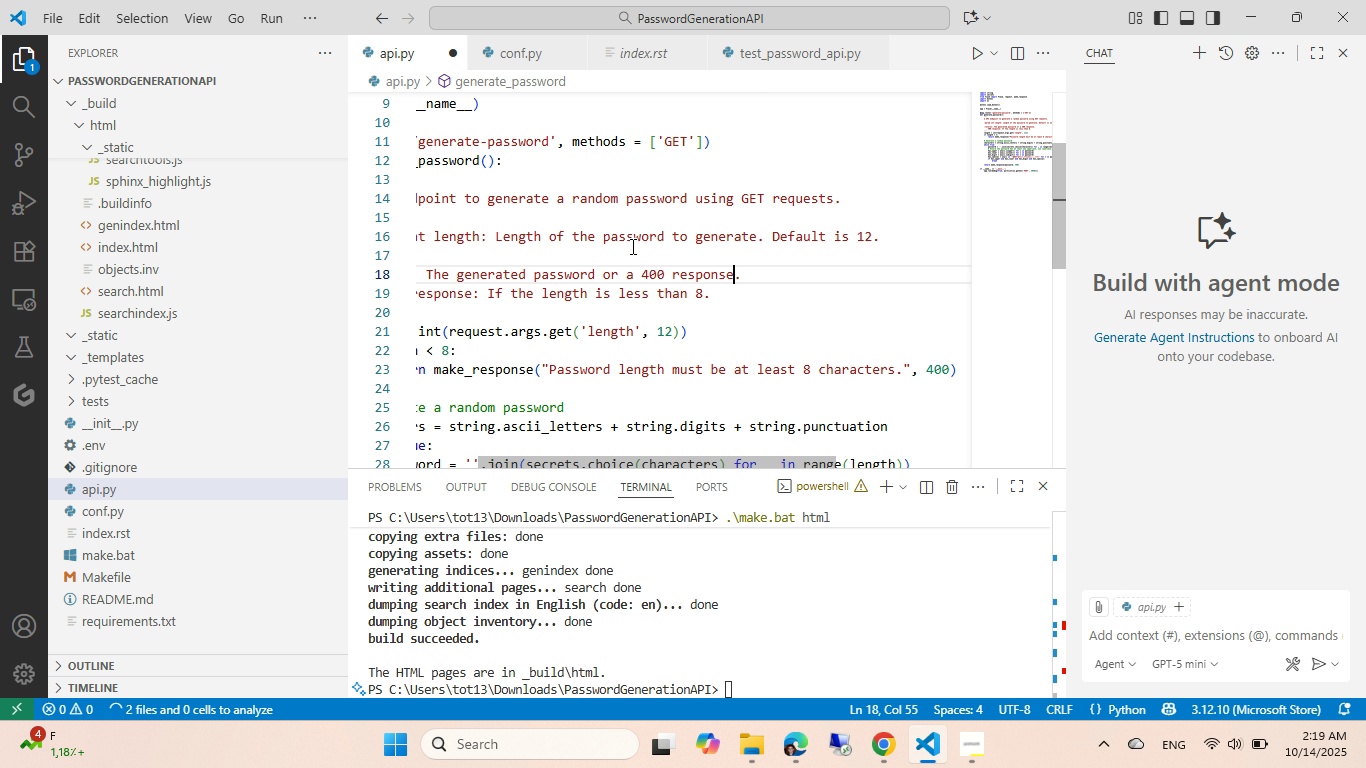 
key(Control+Z)
 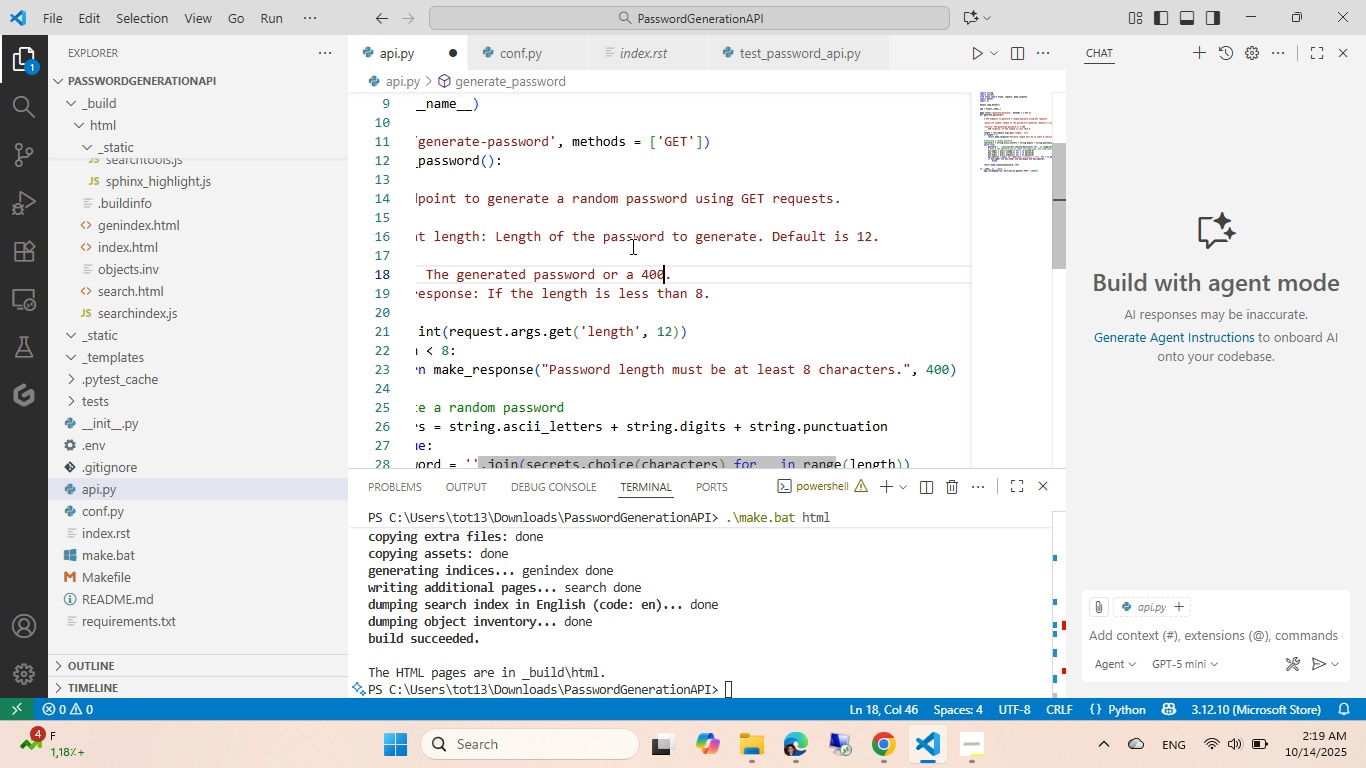 
key(Control+Z)
 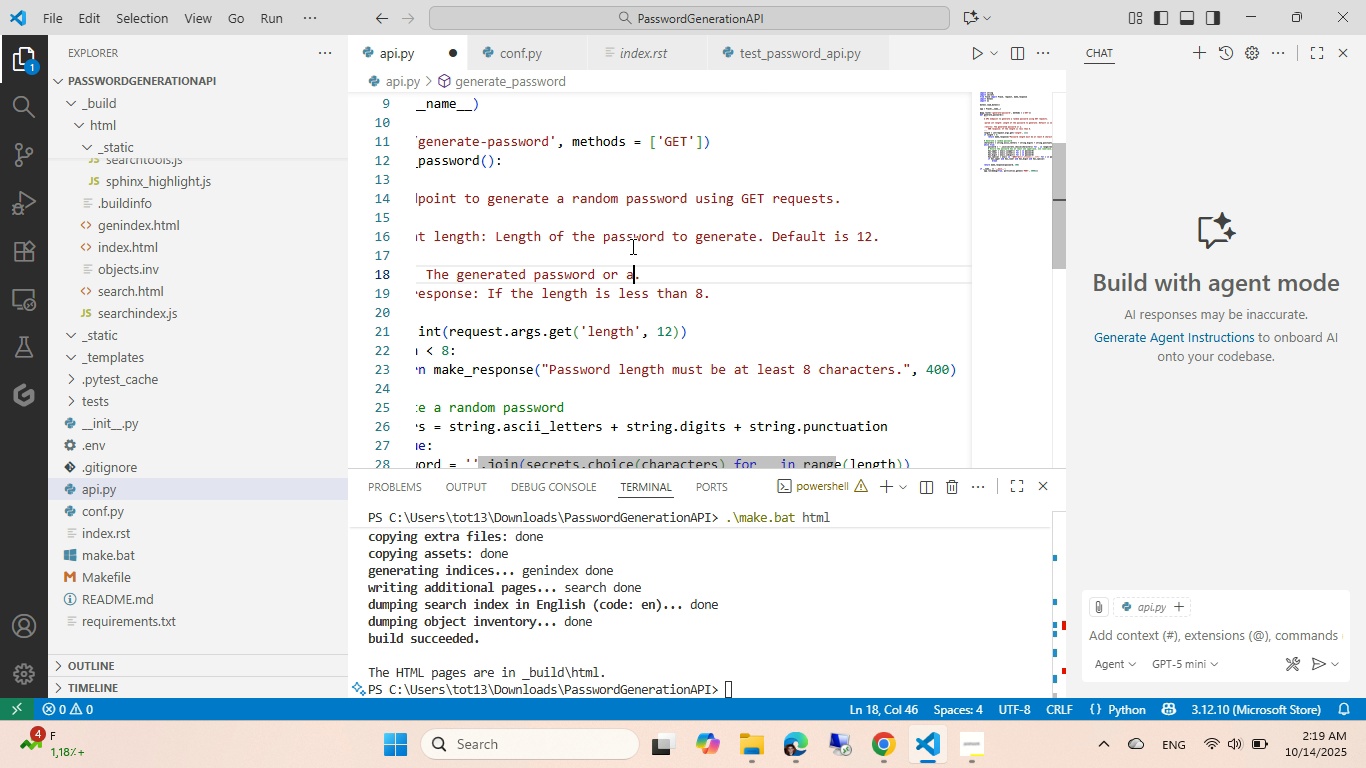 
key(Control+Z)
 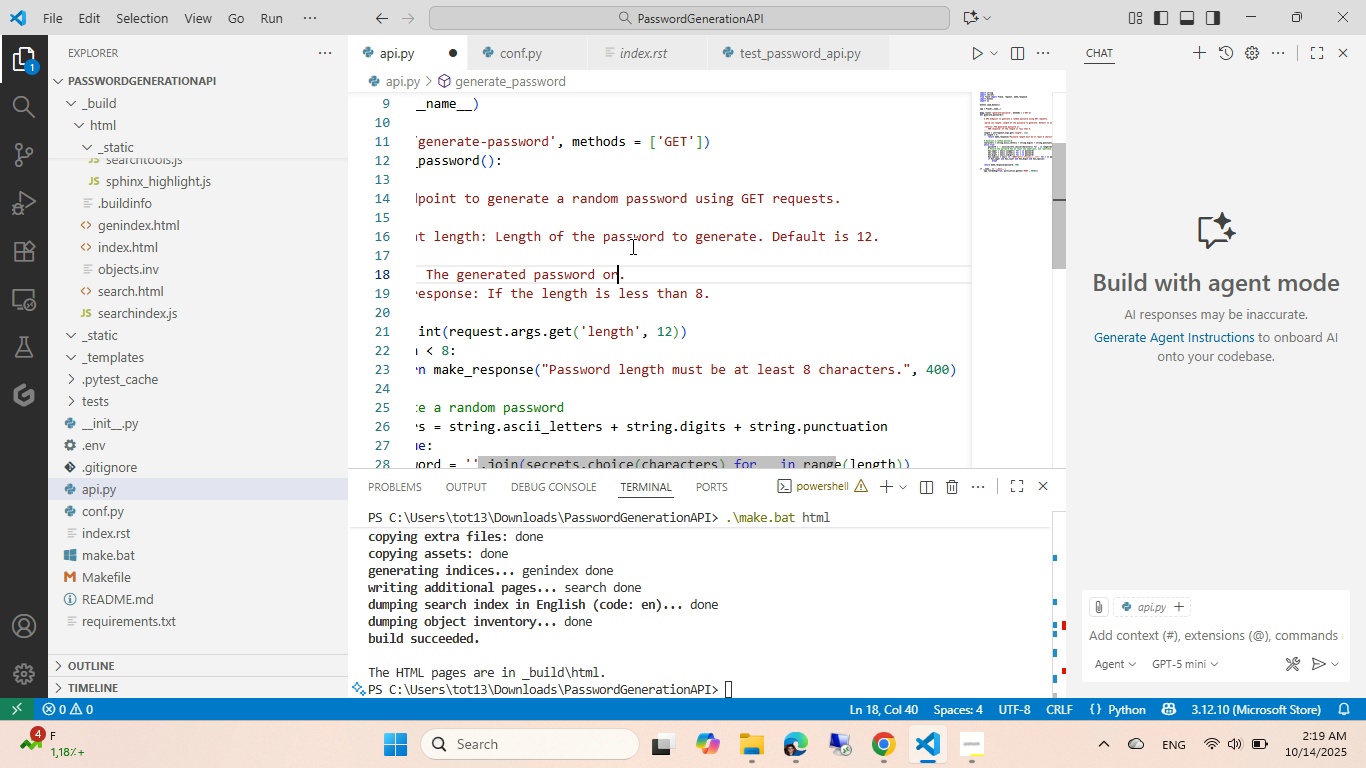 
key(Control+Z)
 